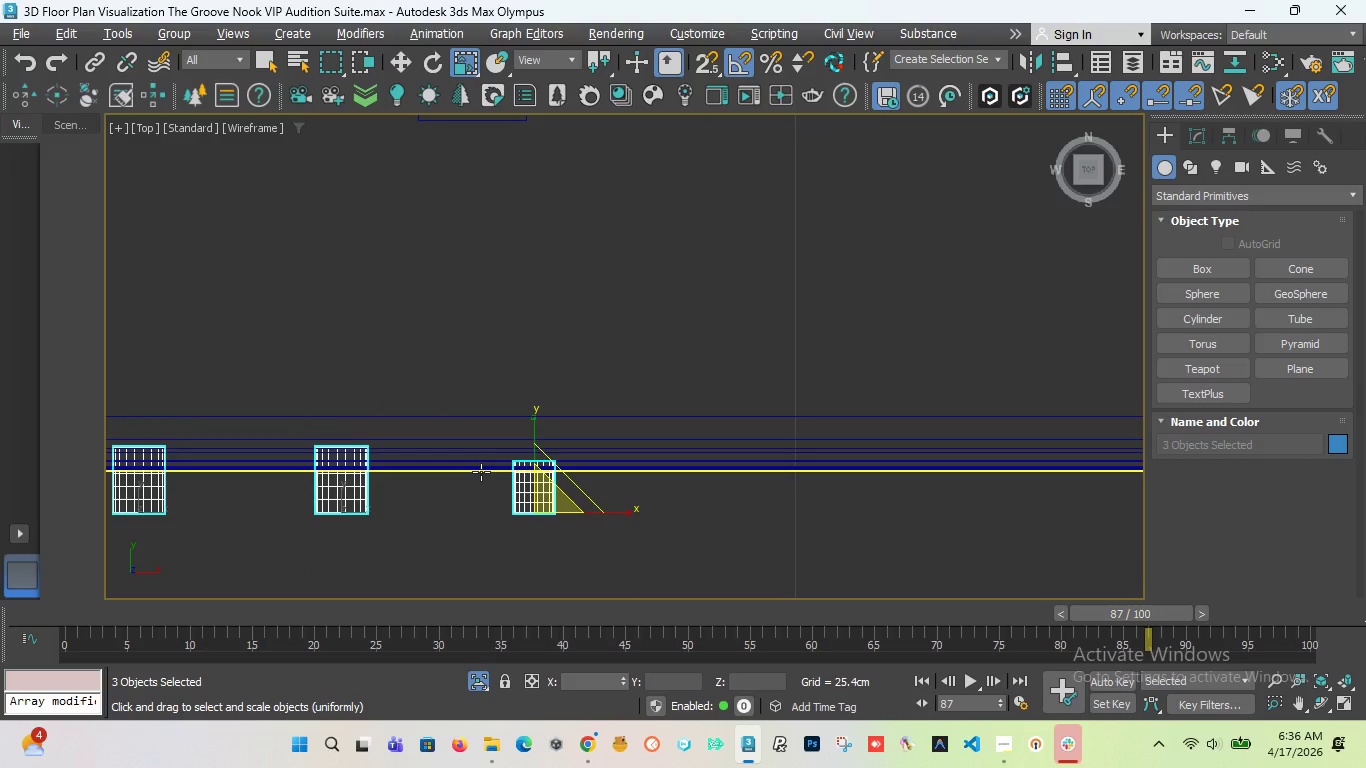 
key(W)
 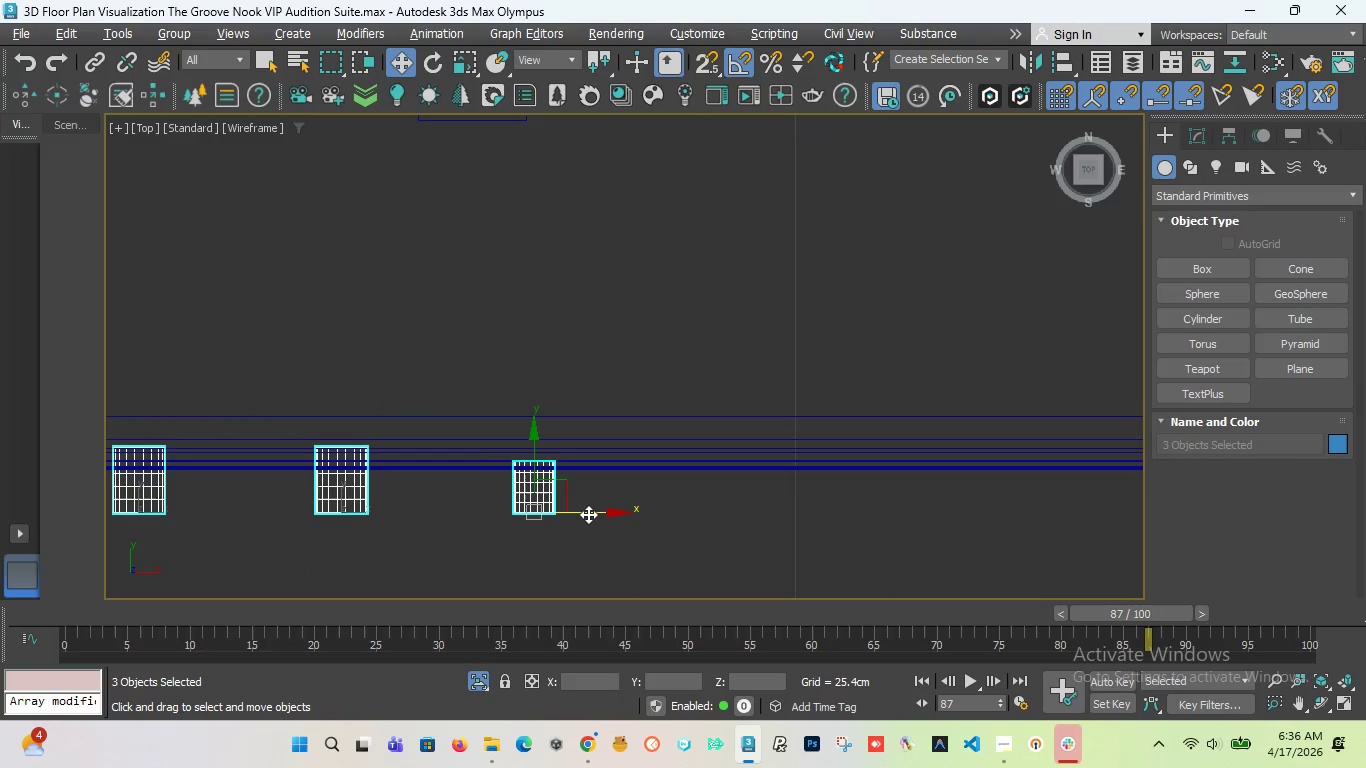 
hold_key(key=ShiftLeft, duration=1.88)
left_click_drag(start_coordinate=[588, 514], to_coordinate=[1179, 566])
 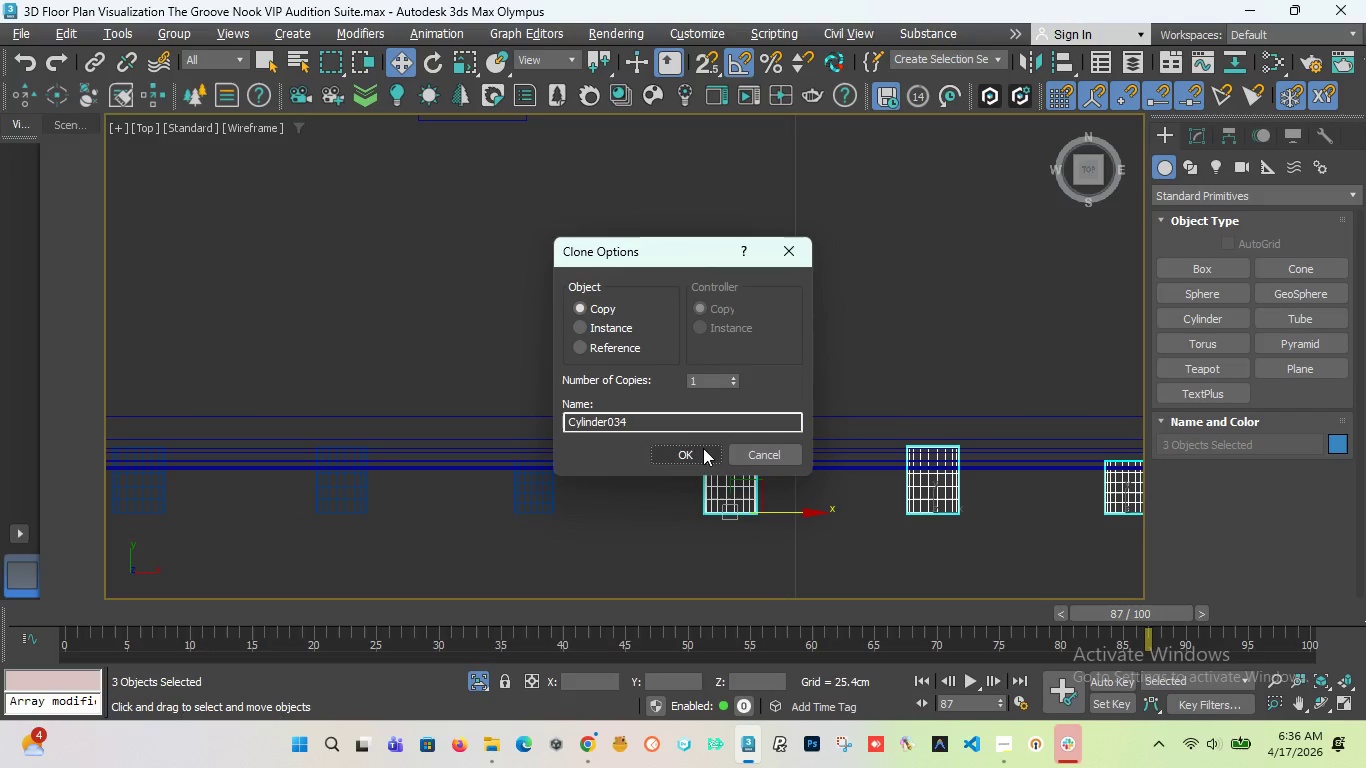 
left_click([700, 448])
 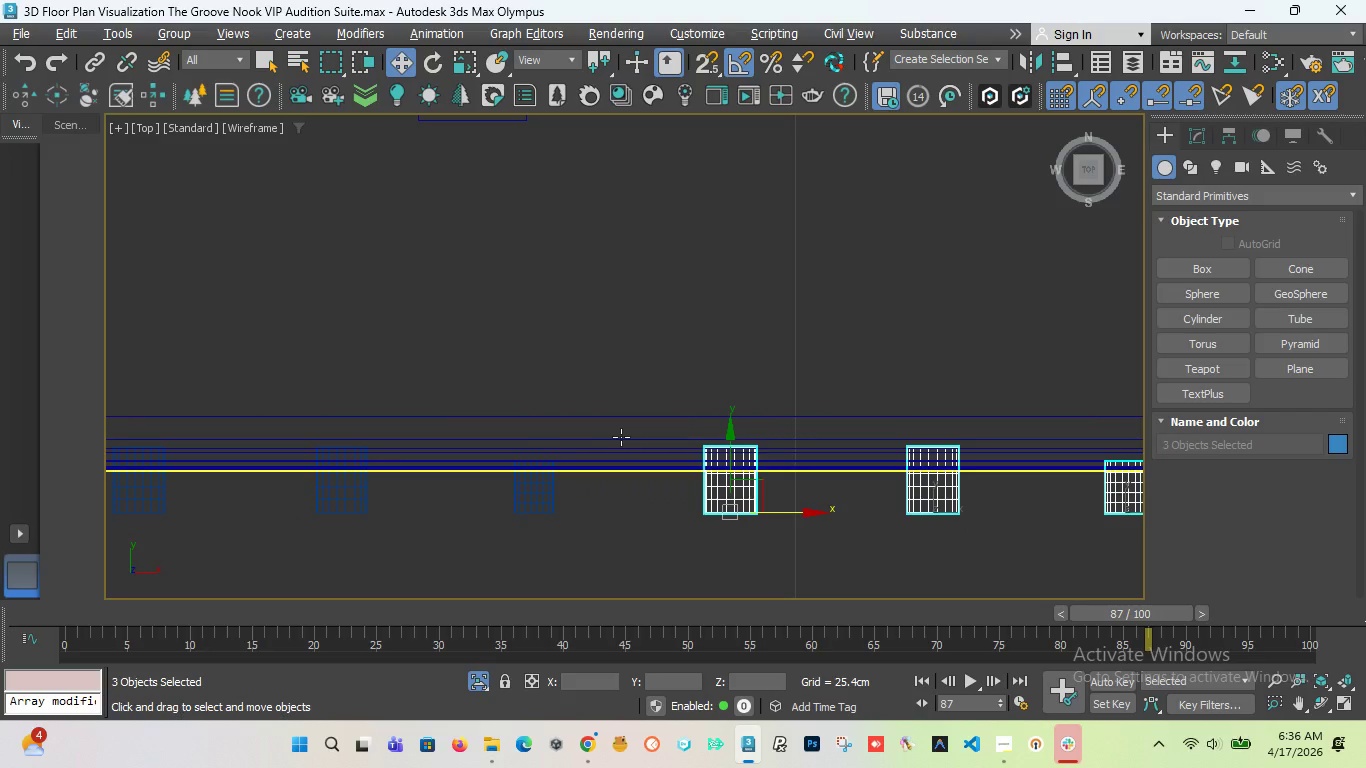 
key(F)
 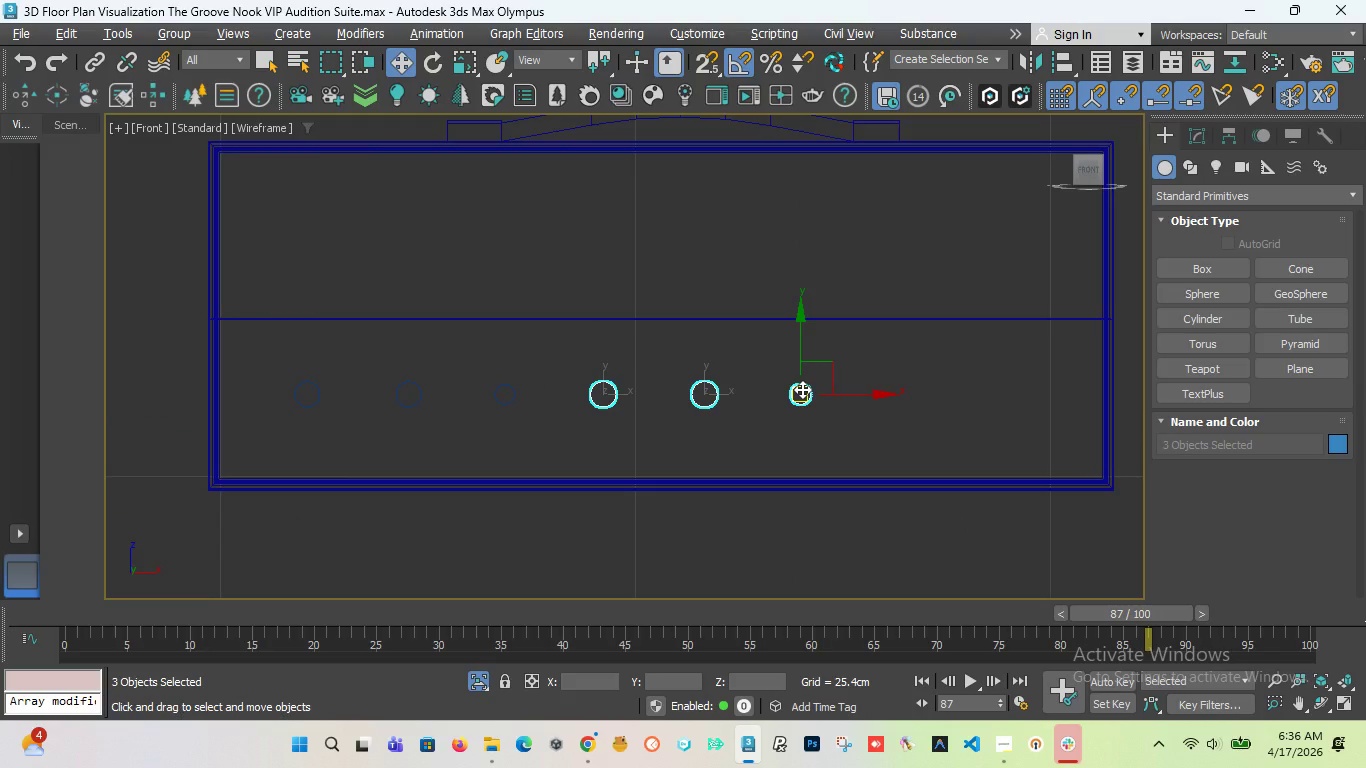 
hold_key(key=ShiftLeft, duration=6.64)
left_click_drag(start_coordinate=[864, 398], to_coordinate=[1164, 441])
 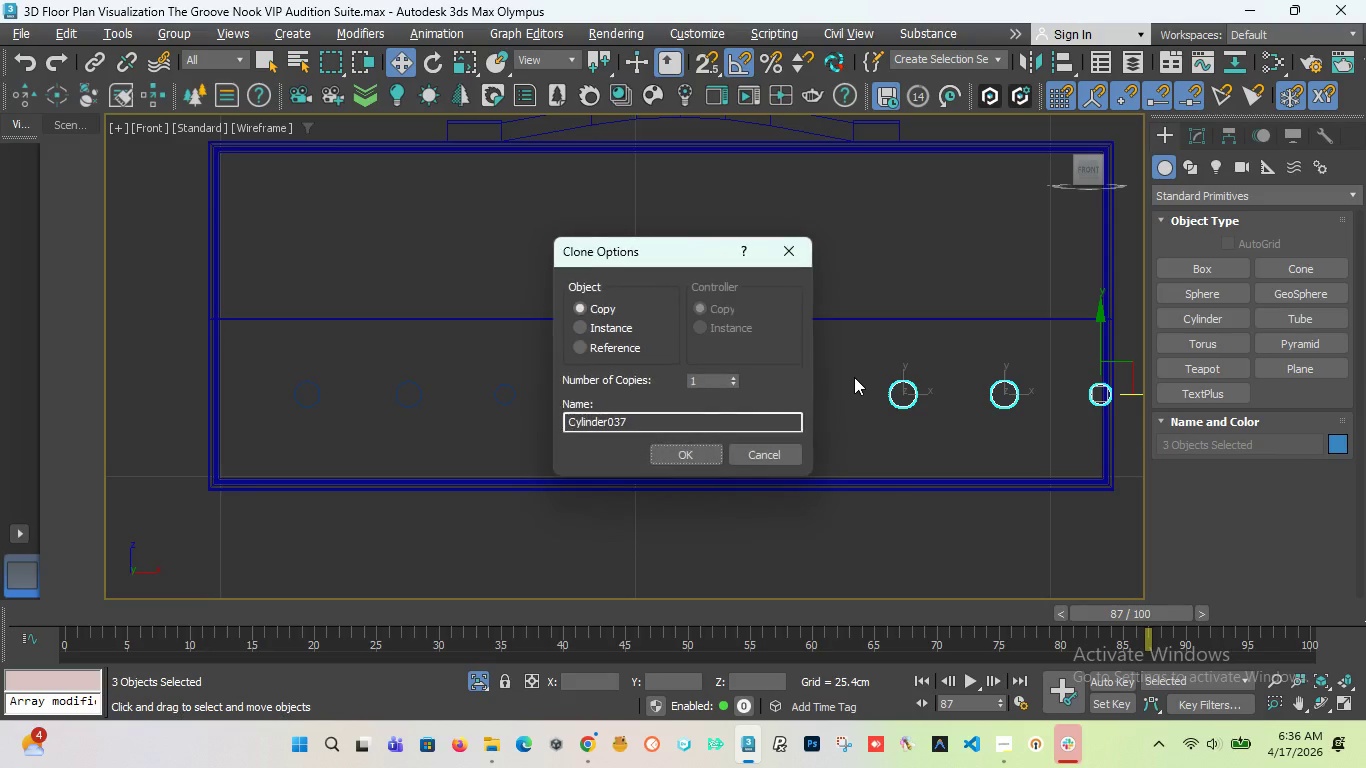 
scroll: coordinate [849, 377], scroll_direction: down, amount: 2.0
 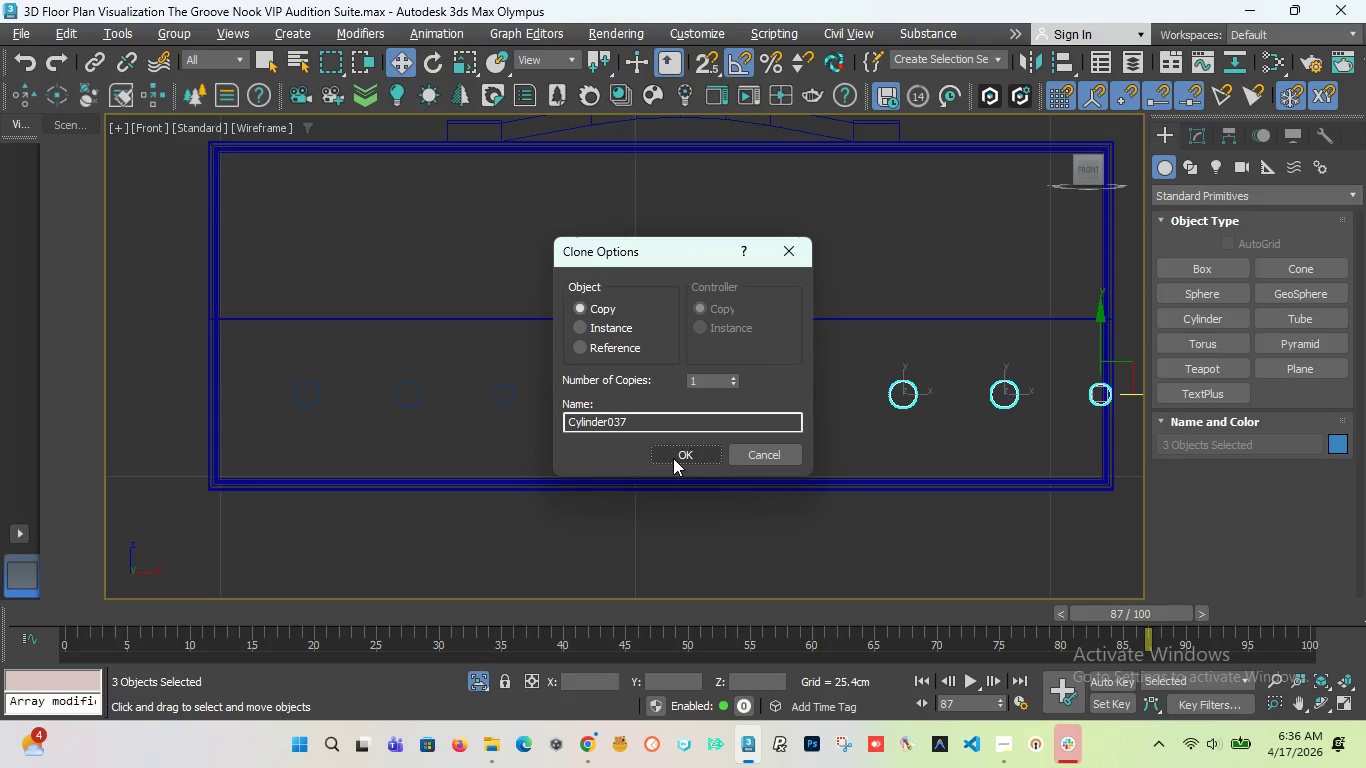 
left_click([673, 458])
 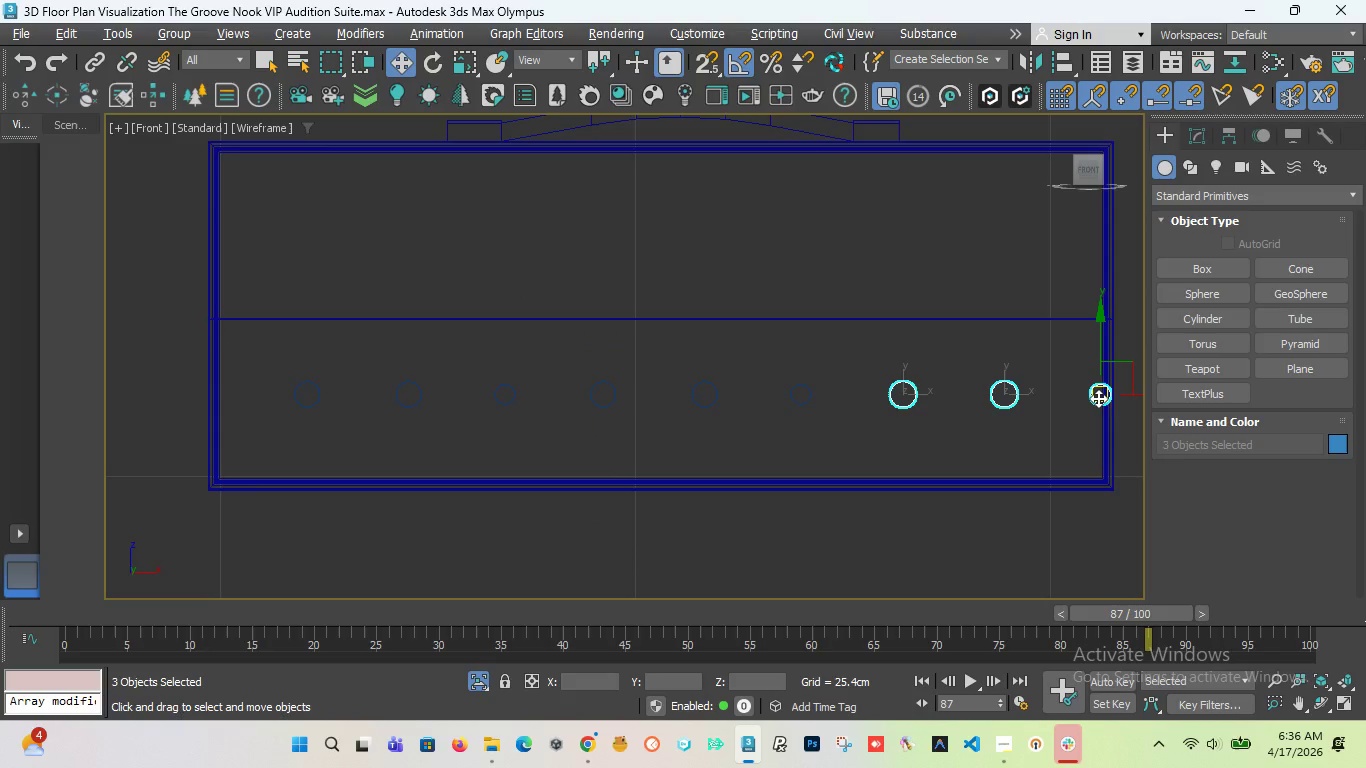 
left_click([1098, 398])
 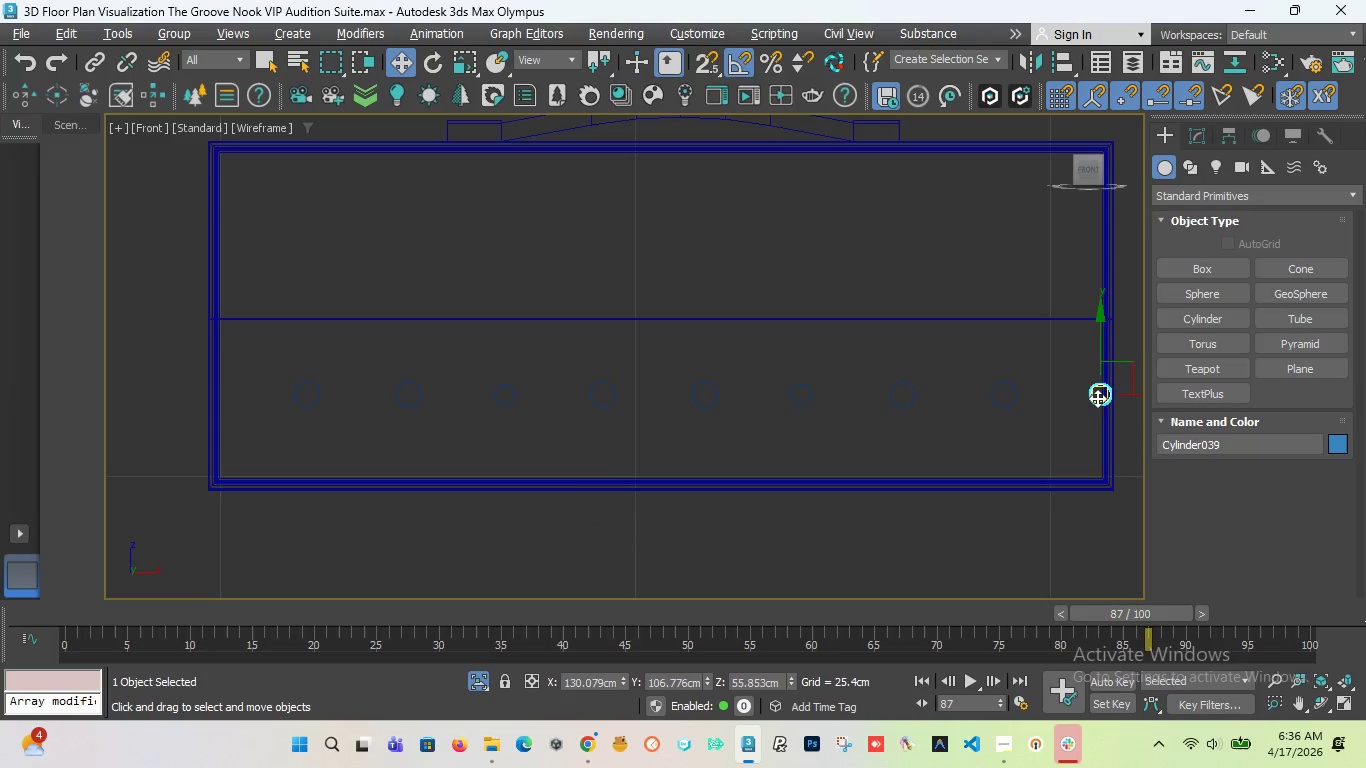 
key(Delete)
 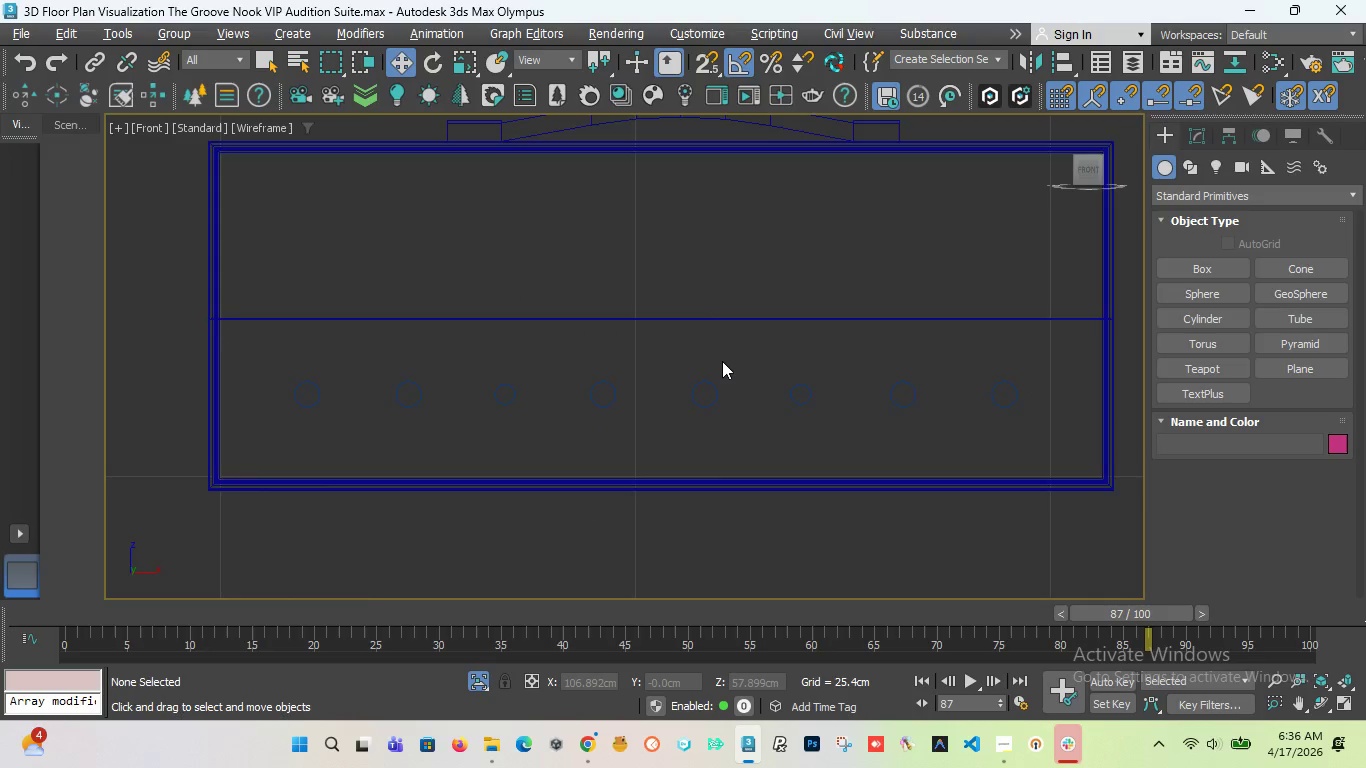 
scroll: coordinate [722, 361], scroll_direction: down, amount: 2.0
 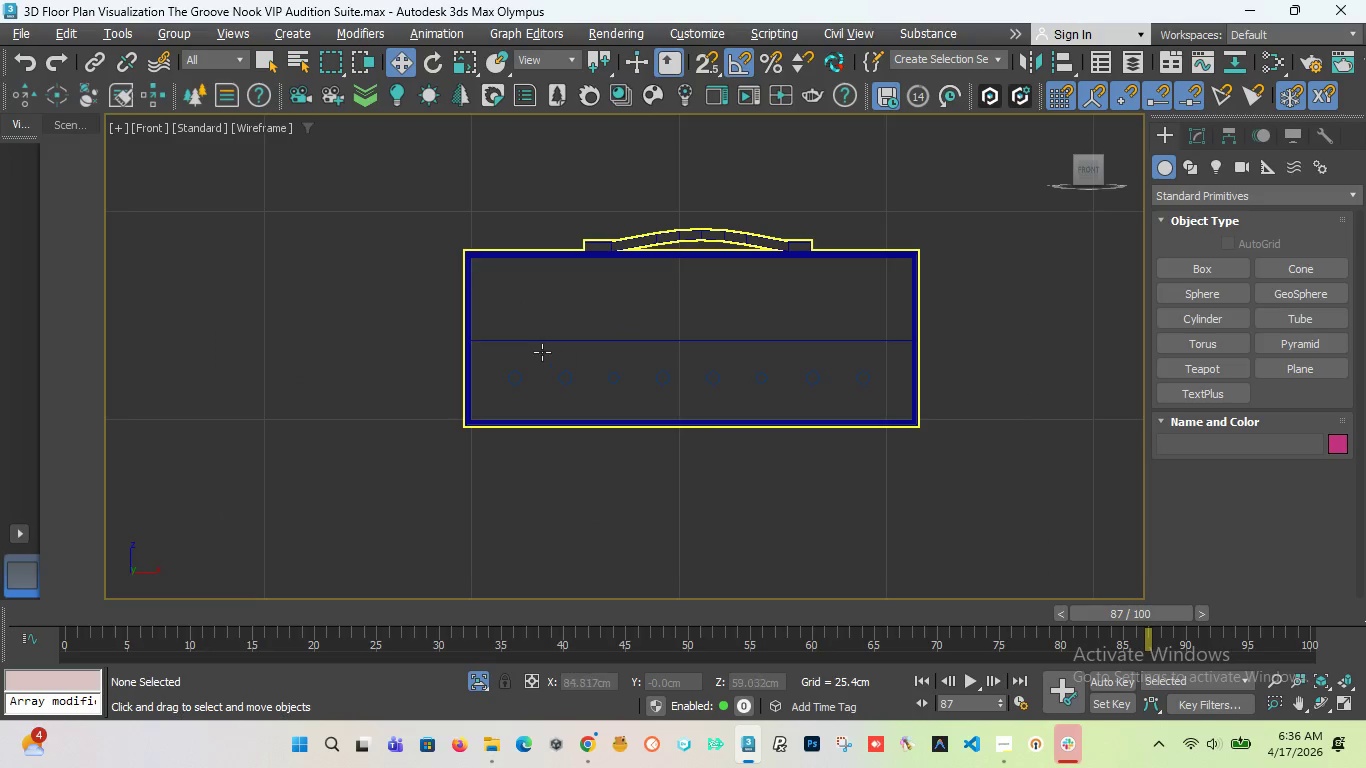 
scroll: coordinate [542, 352], scroll_direction: up, amount: 1.0
 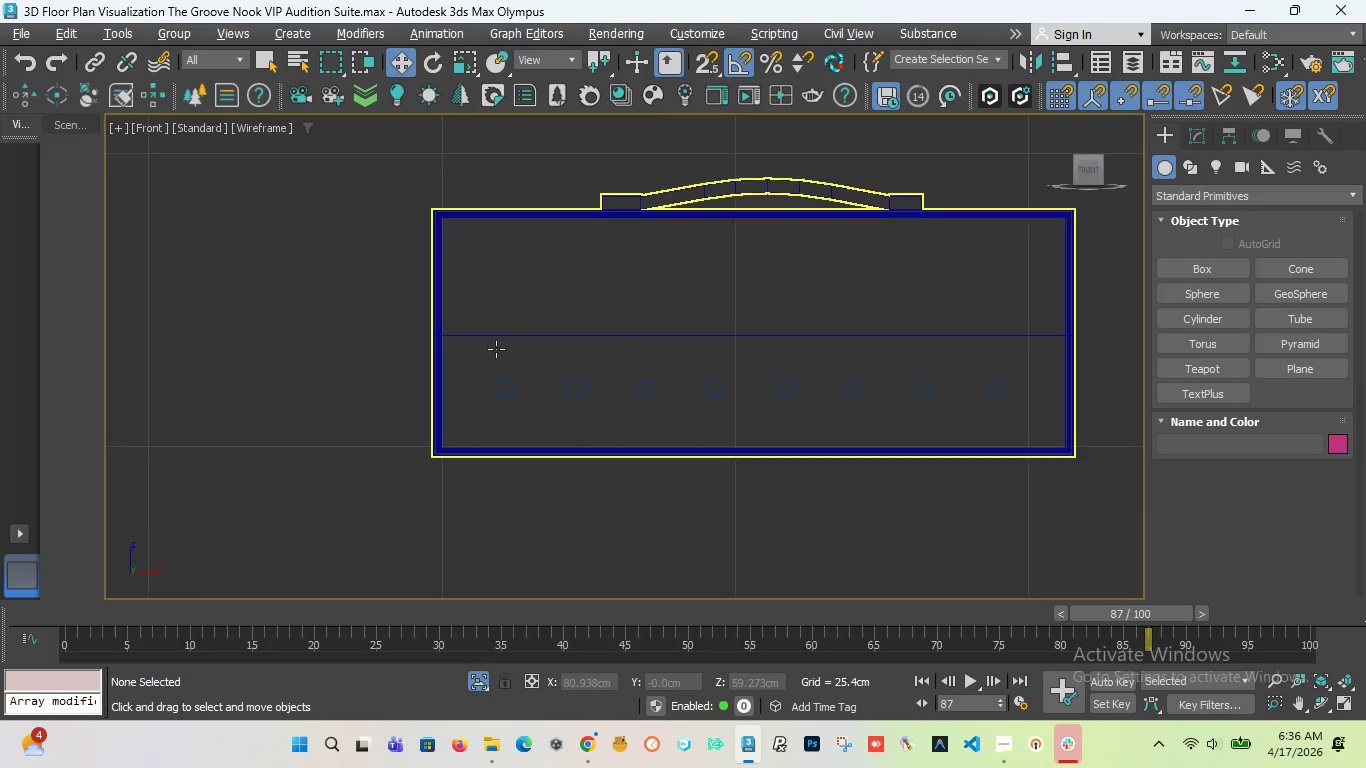 
scroll: coordinate [495, 349], scroll_direction: down, amount: 1.0
 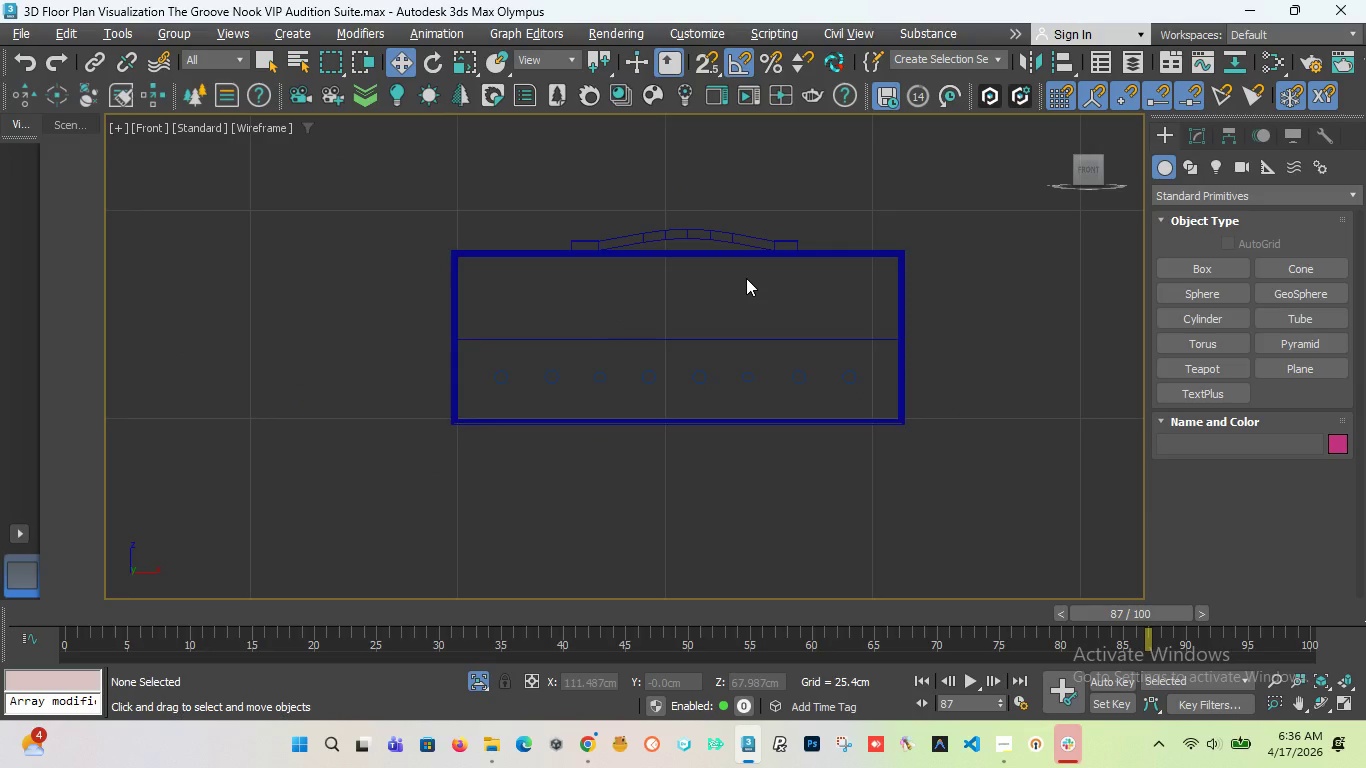 
hold_key(key=ControlLeft, duration=0.53)
 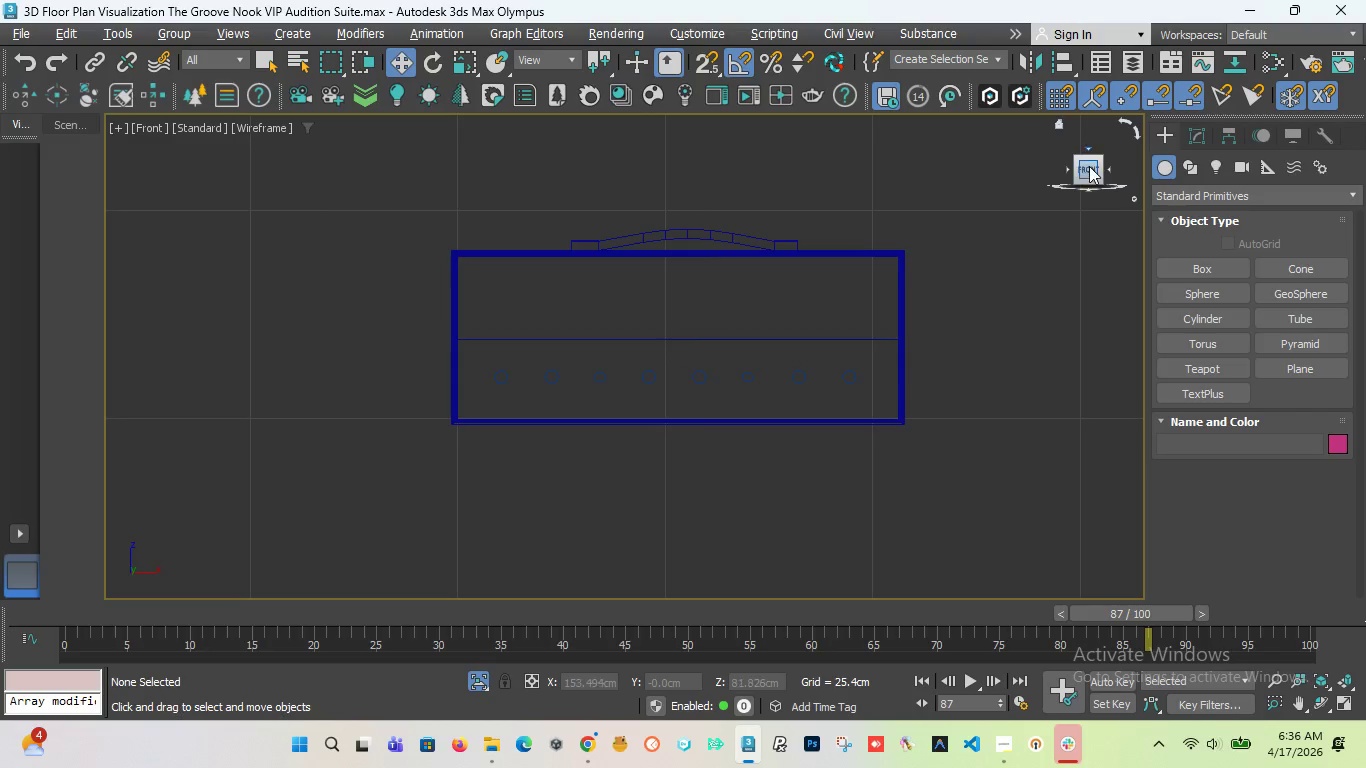 
left_click_drag(start_coordinate=[1089, 166], to_coordinate=[1048, 224])
 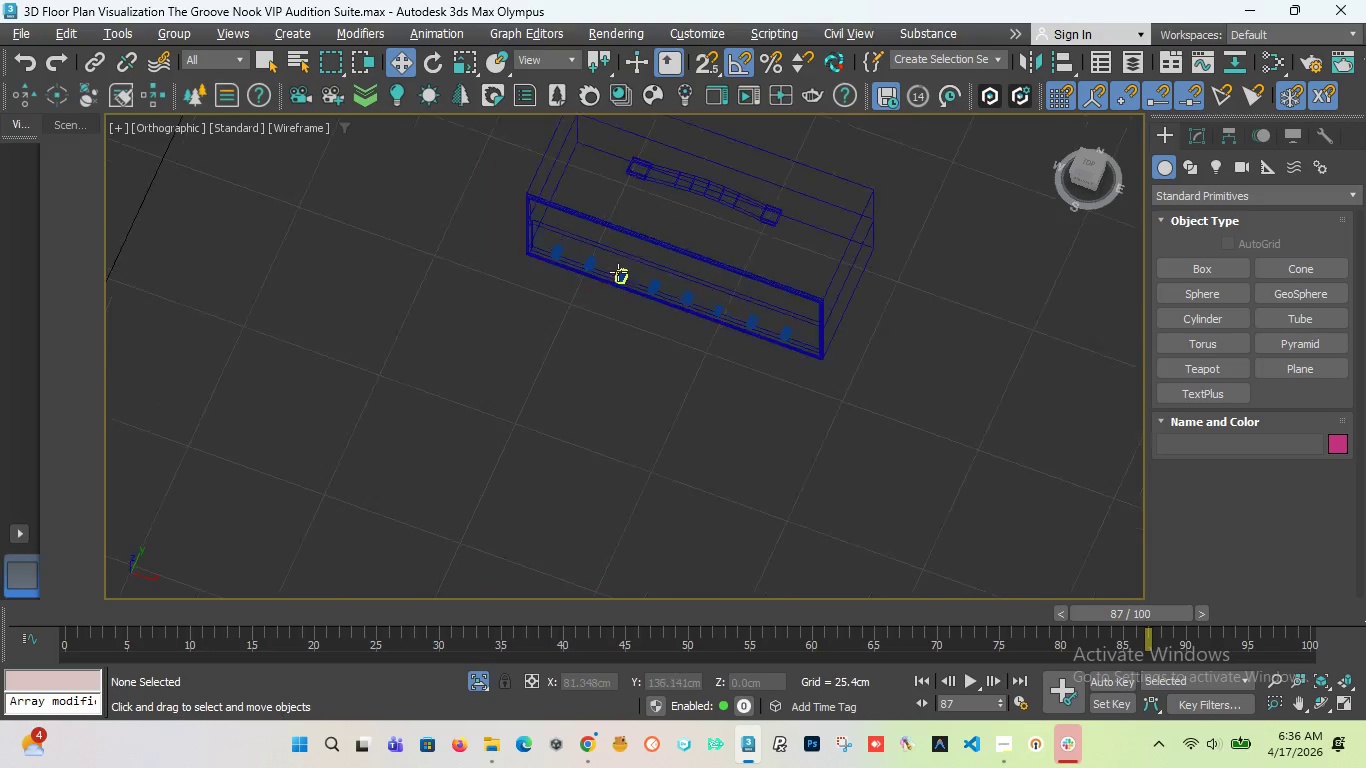 
scroll: coordinate [623, 226], scroll_direction: none, amount: 0.0
 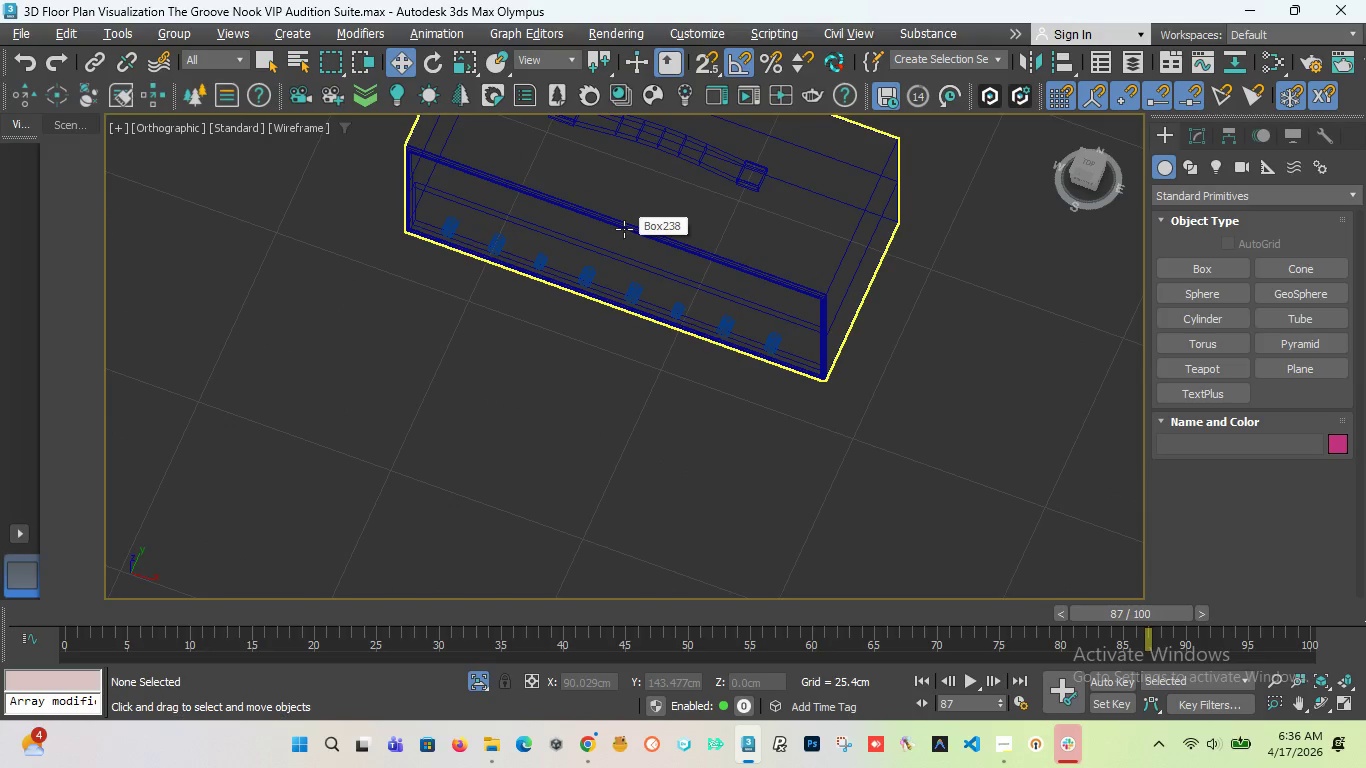 
scroll: coordinate [624, 229], scroll_direction: down, amount: 2.0
 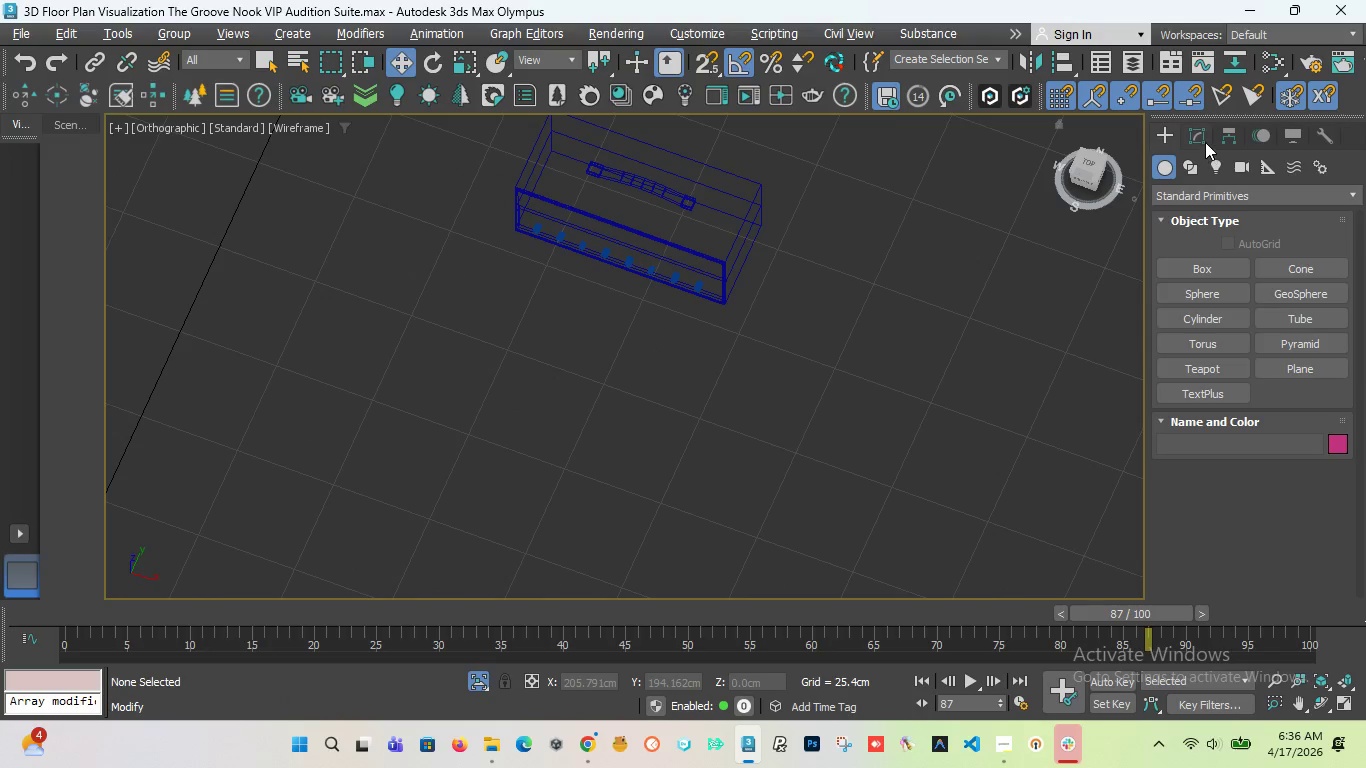 
left_click([1200, 141])
 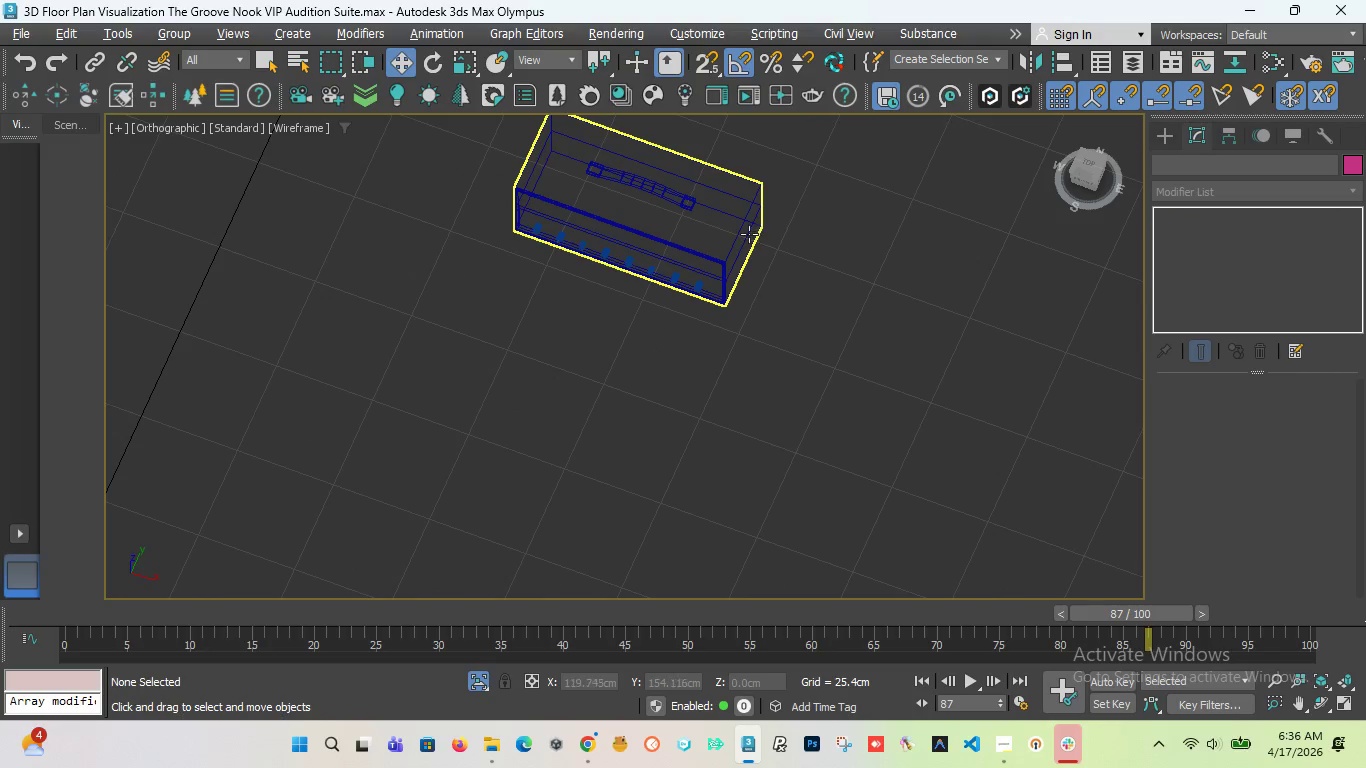 
left_click([740, 234])
 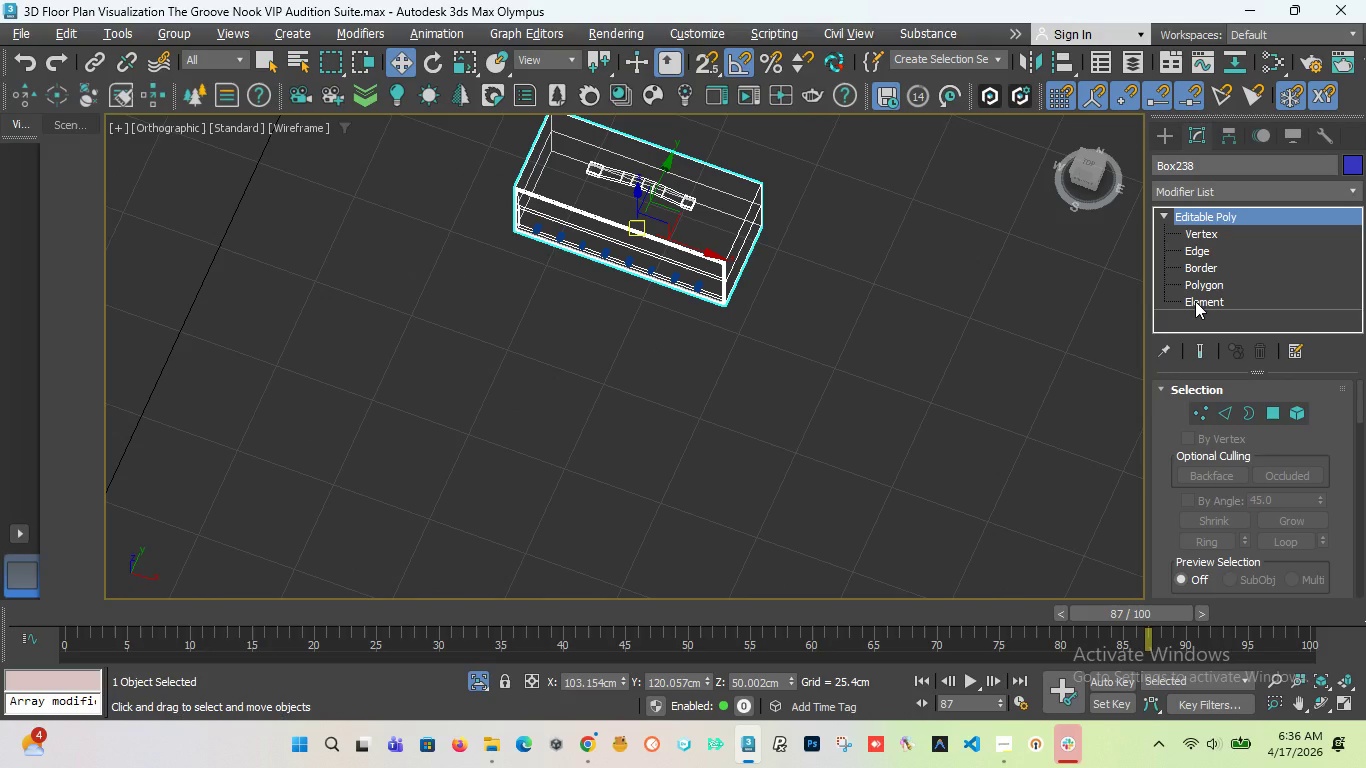 
left_click([1195, 301])
 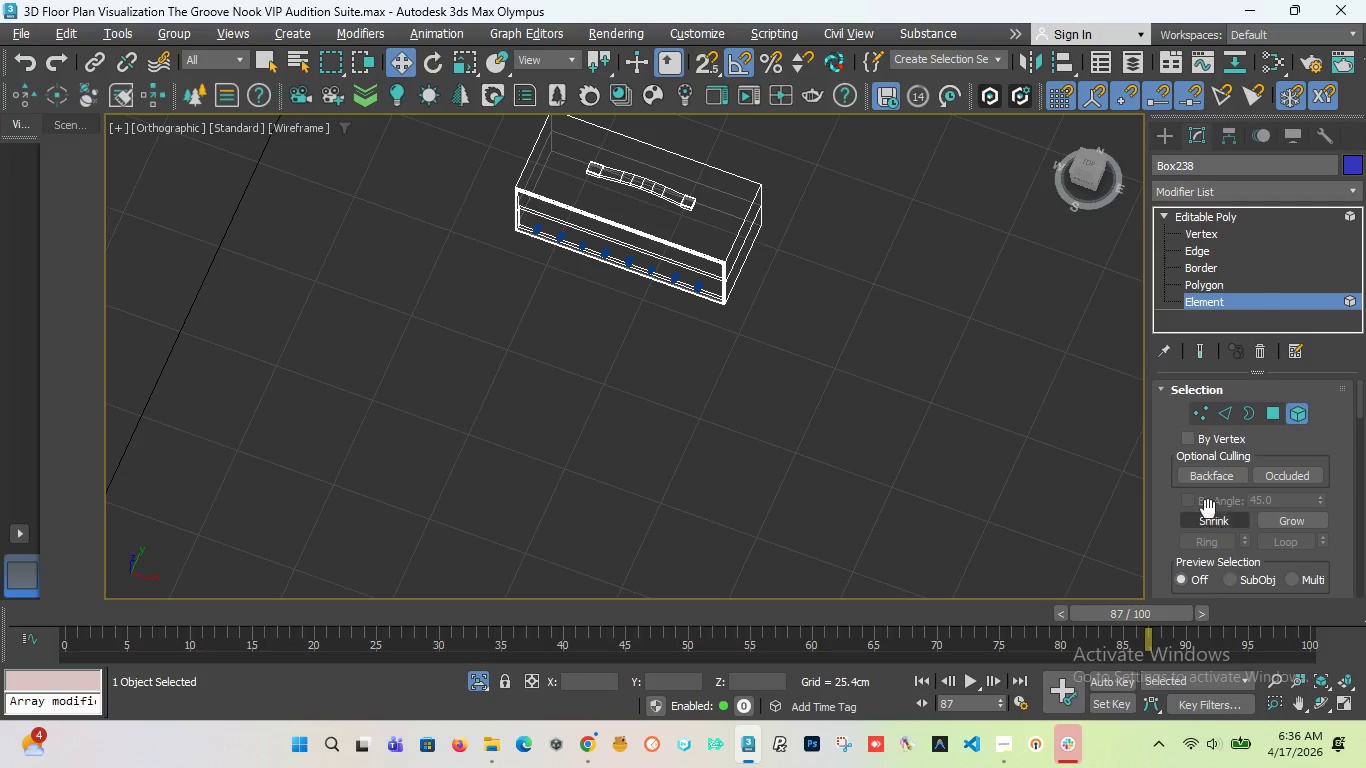 
scroll: coordinate [1192, 565], scroll_direction: down, amount: 14.0
 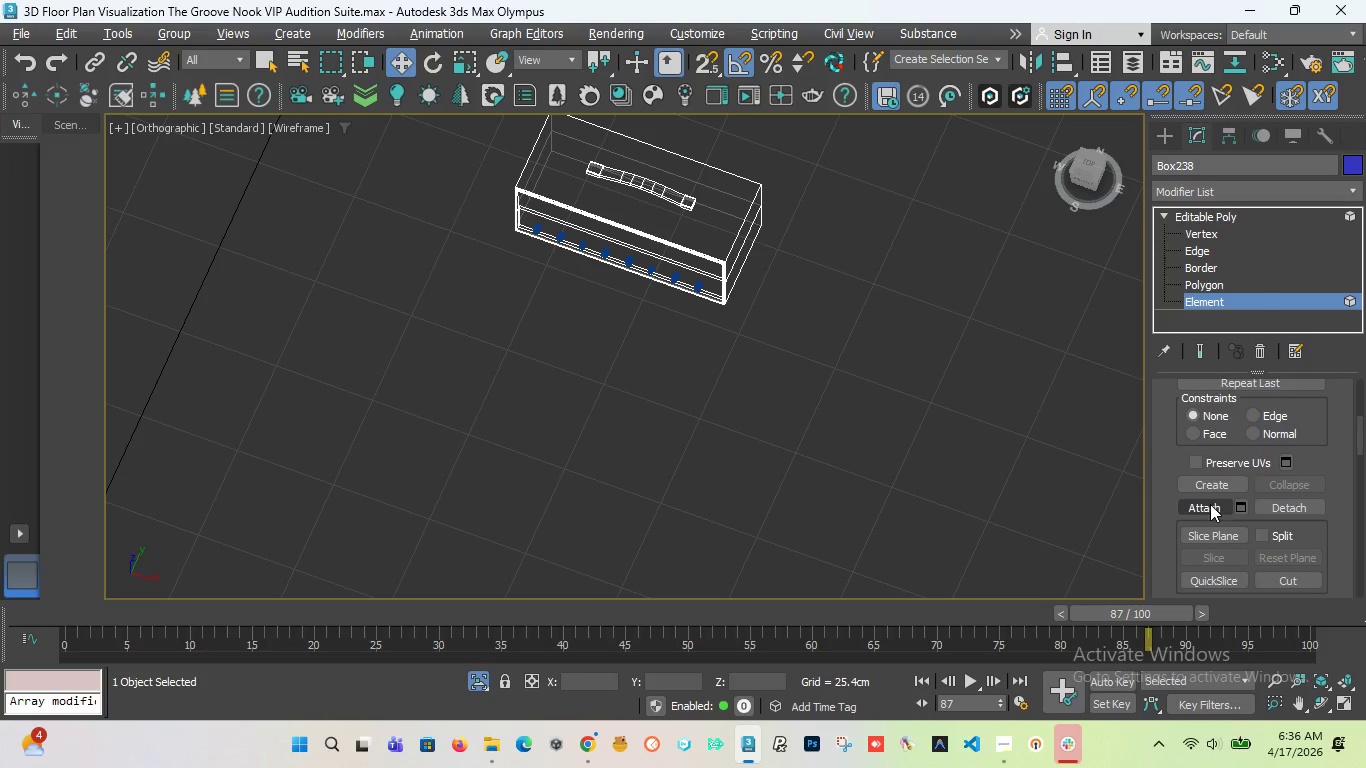 
left_click([1210, 504])
 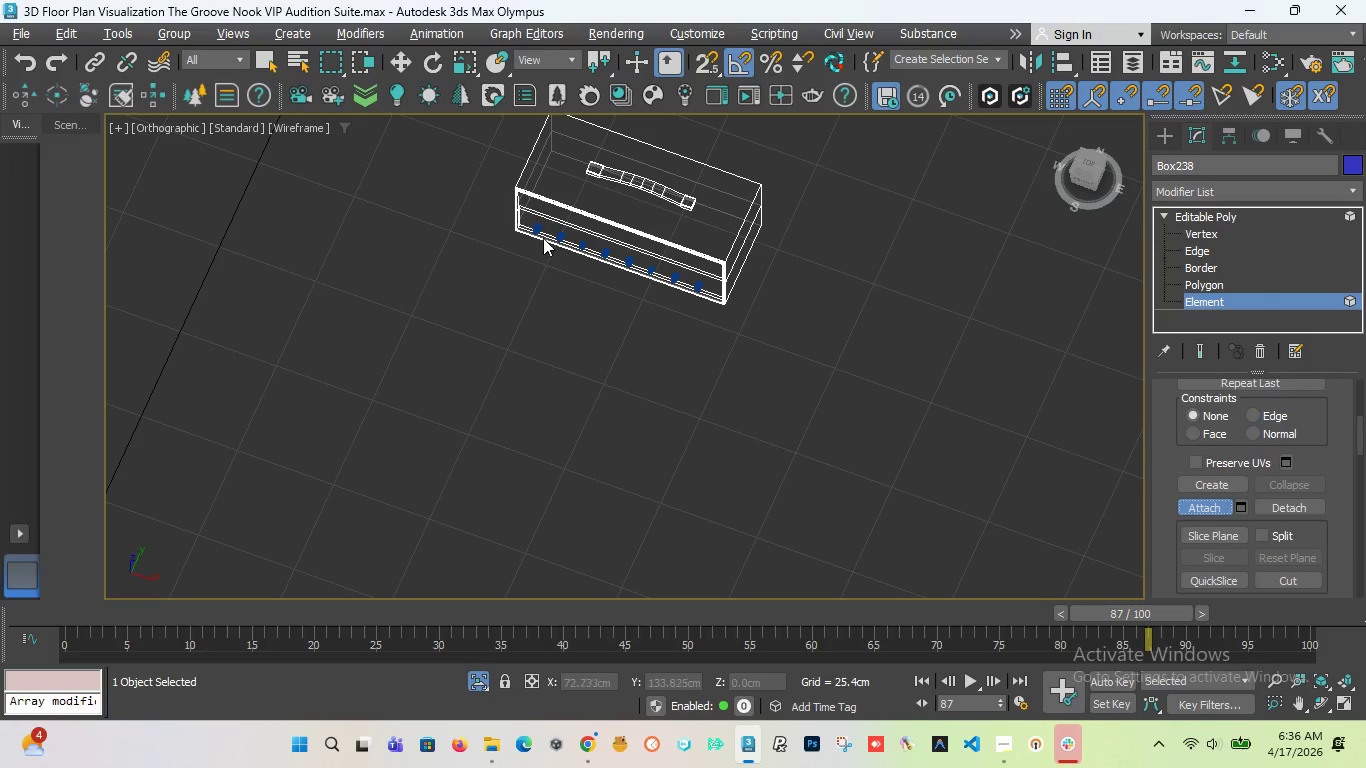 
scroll: coordinate [540, 234], scroll_direction: up, amount: 2.0
 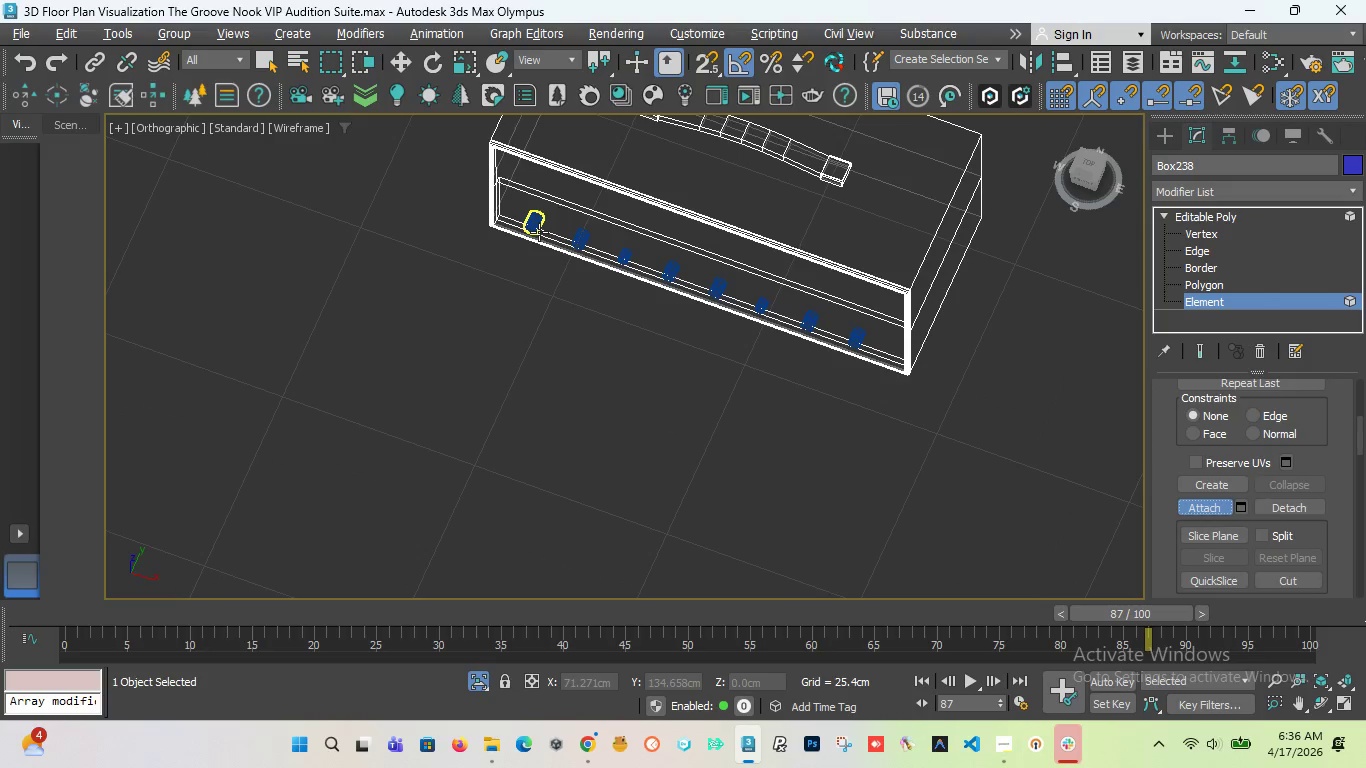 
left_click([539, 232])
 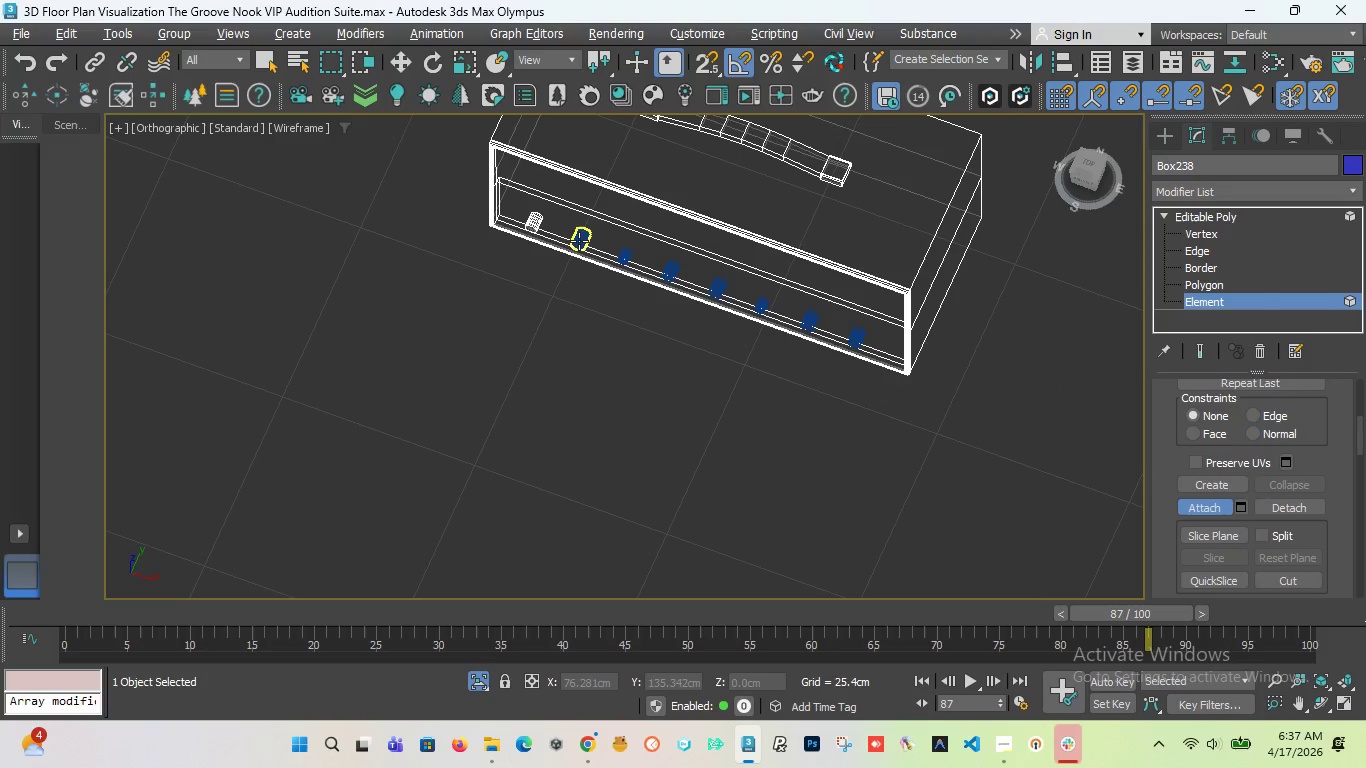 
hold_key(key=ControlLeft, duration=0.39)
 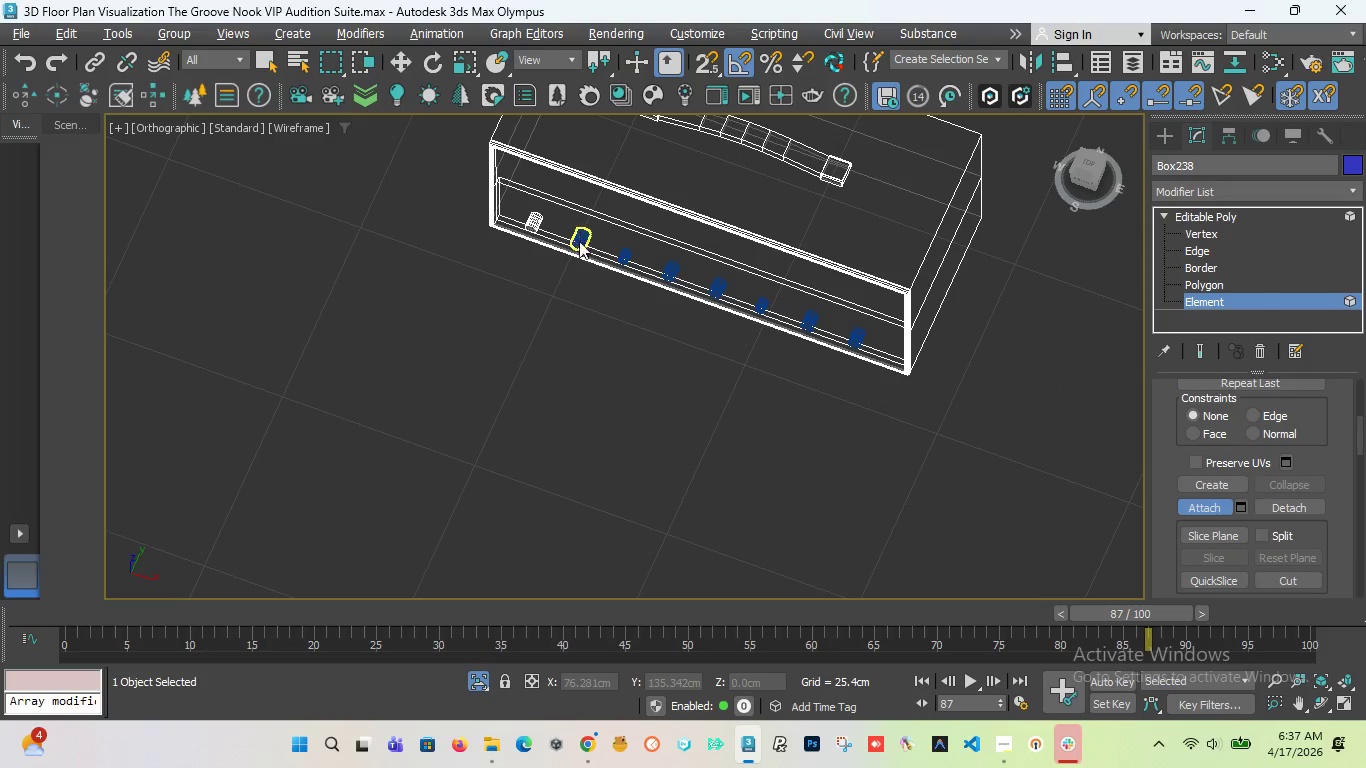 
left_click([579, 241])
 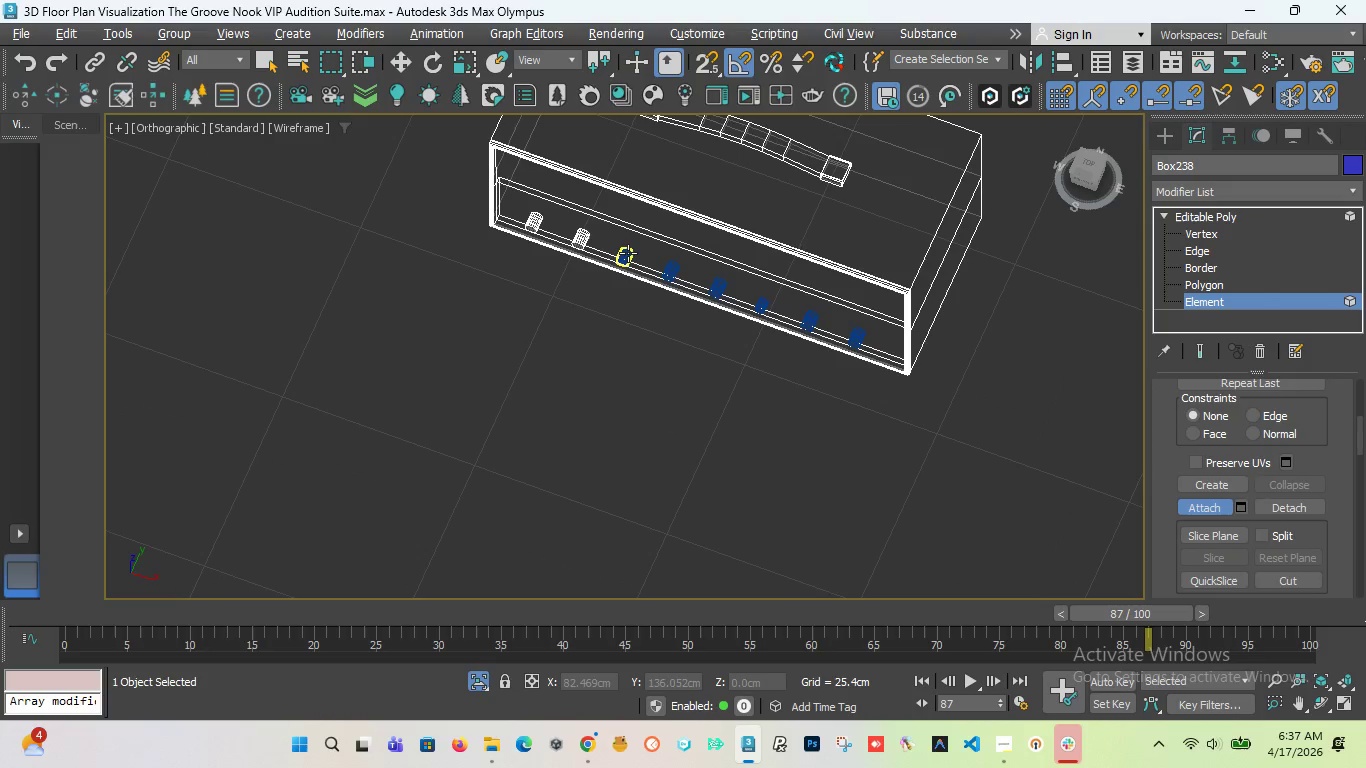 
left_click([629, 254])
 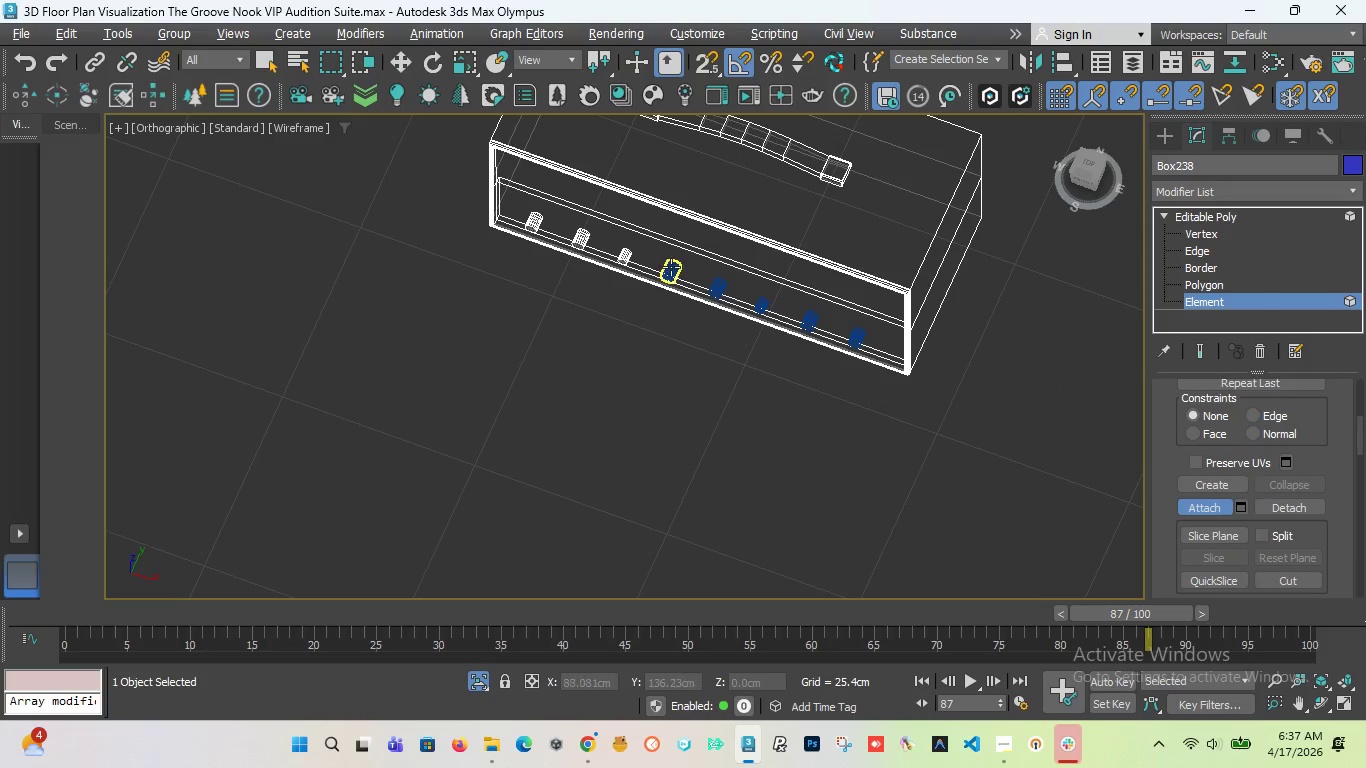 
left_click([671, 267])
 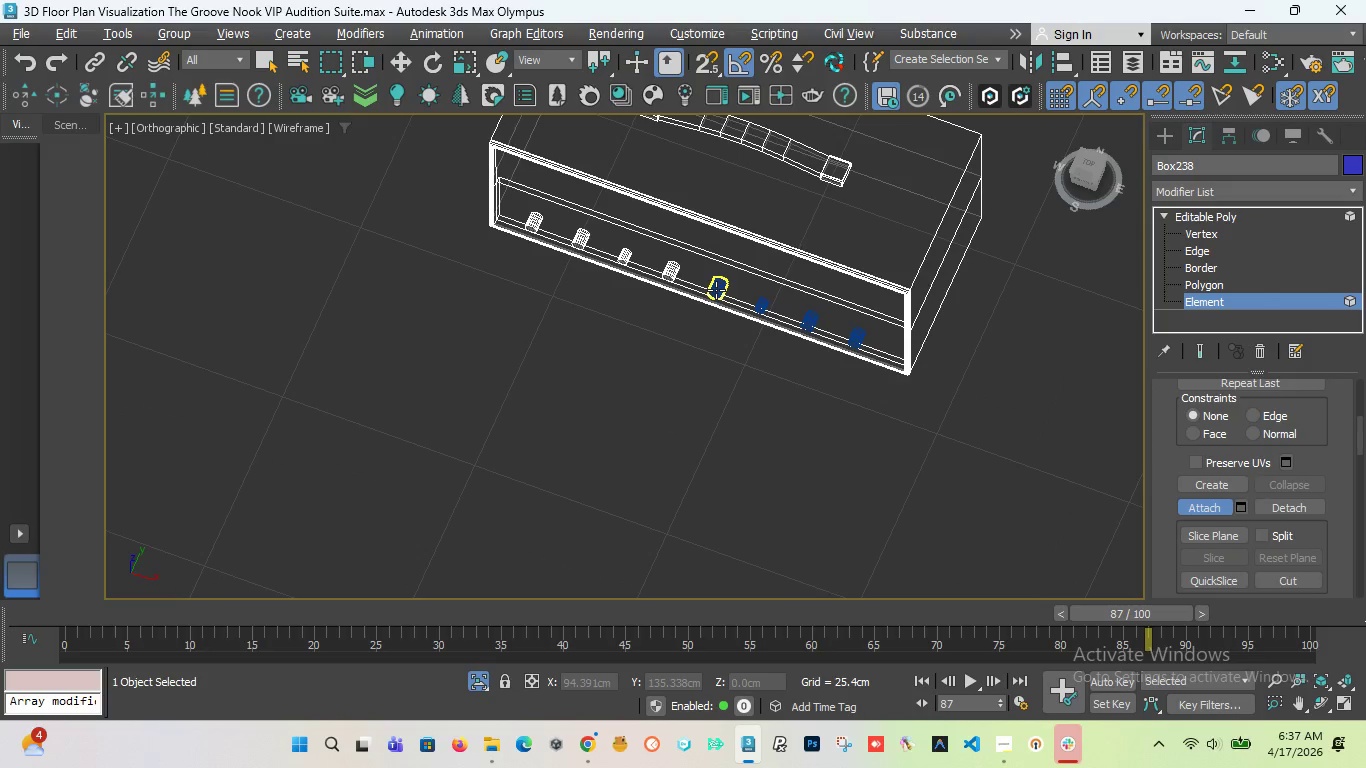 
left_click([716, 290])
 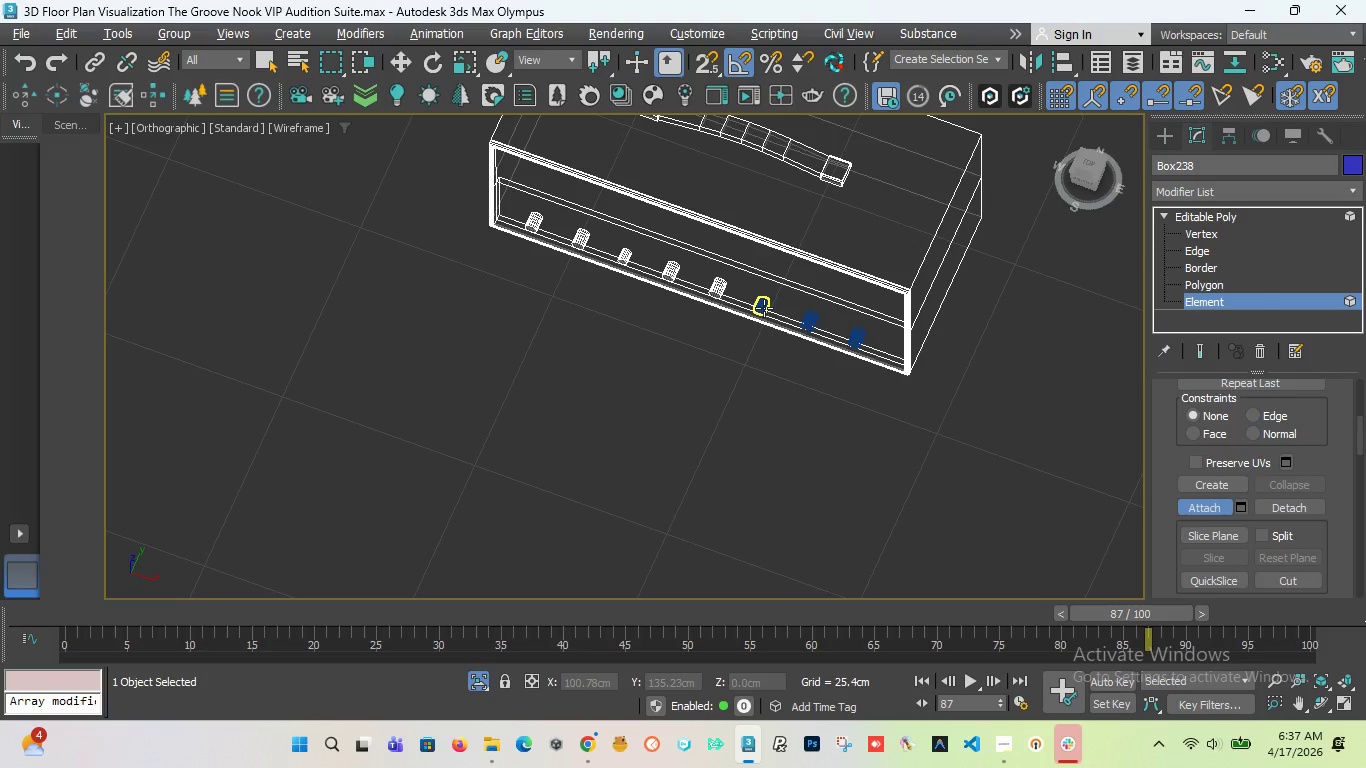 
left_click([764, 308])
 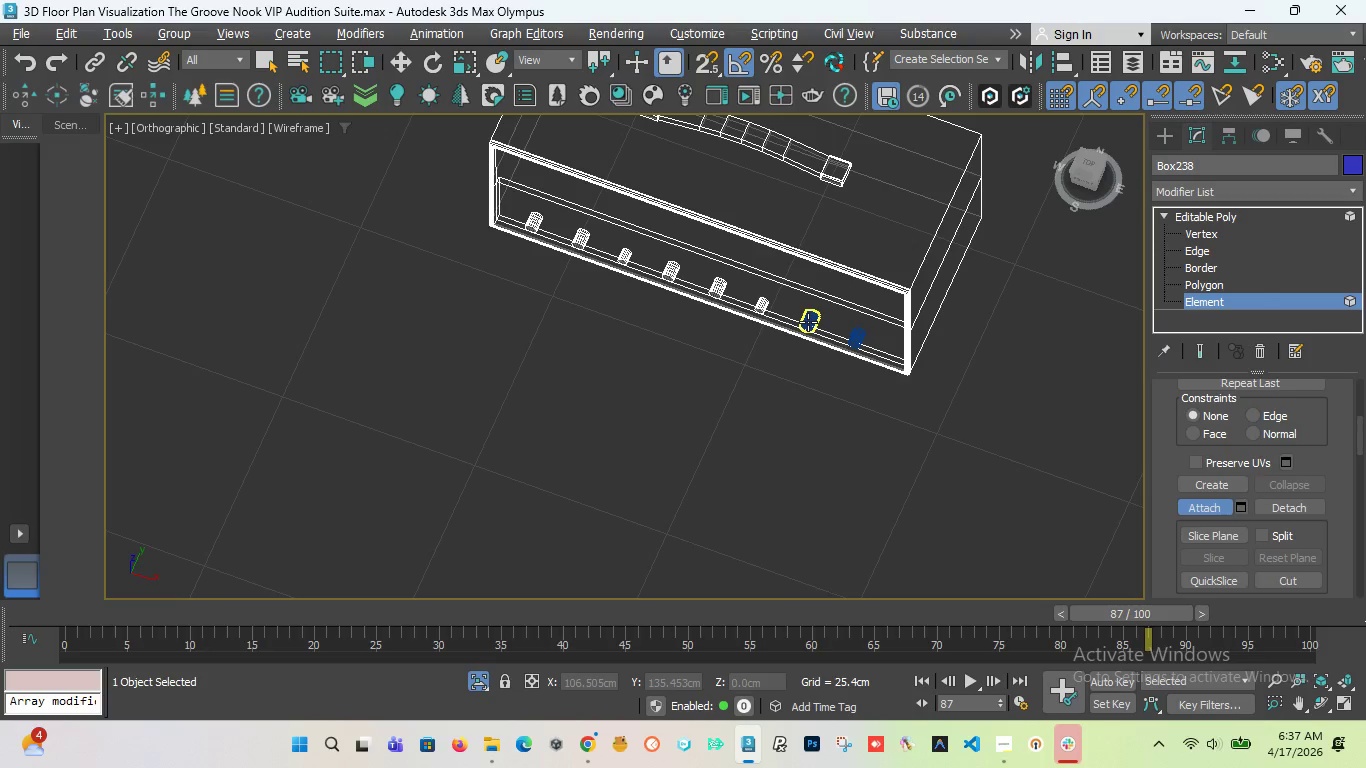 
left_click([808, 322])
 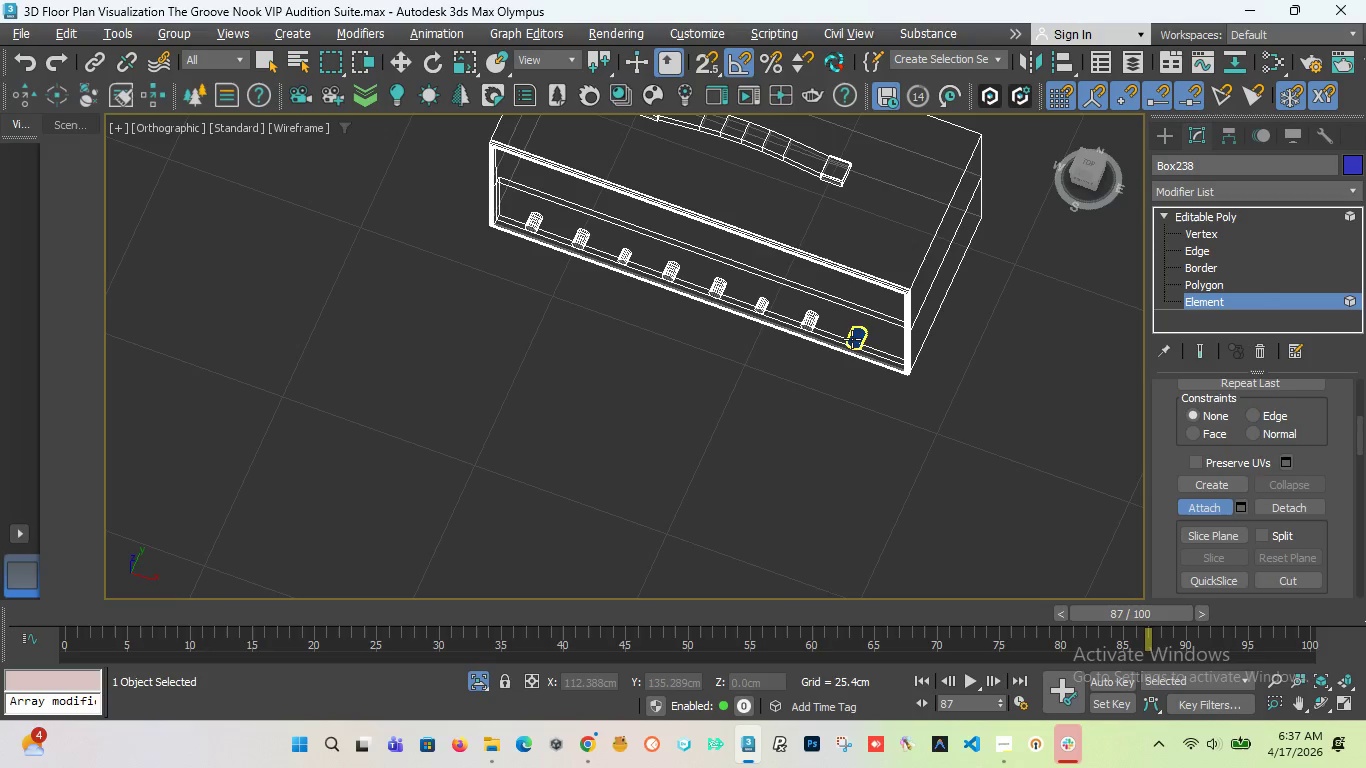 
left_click([852, 339])
 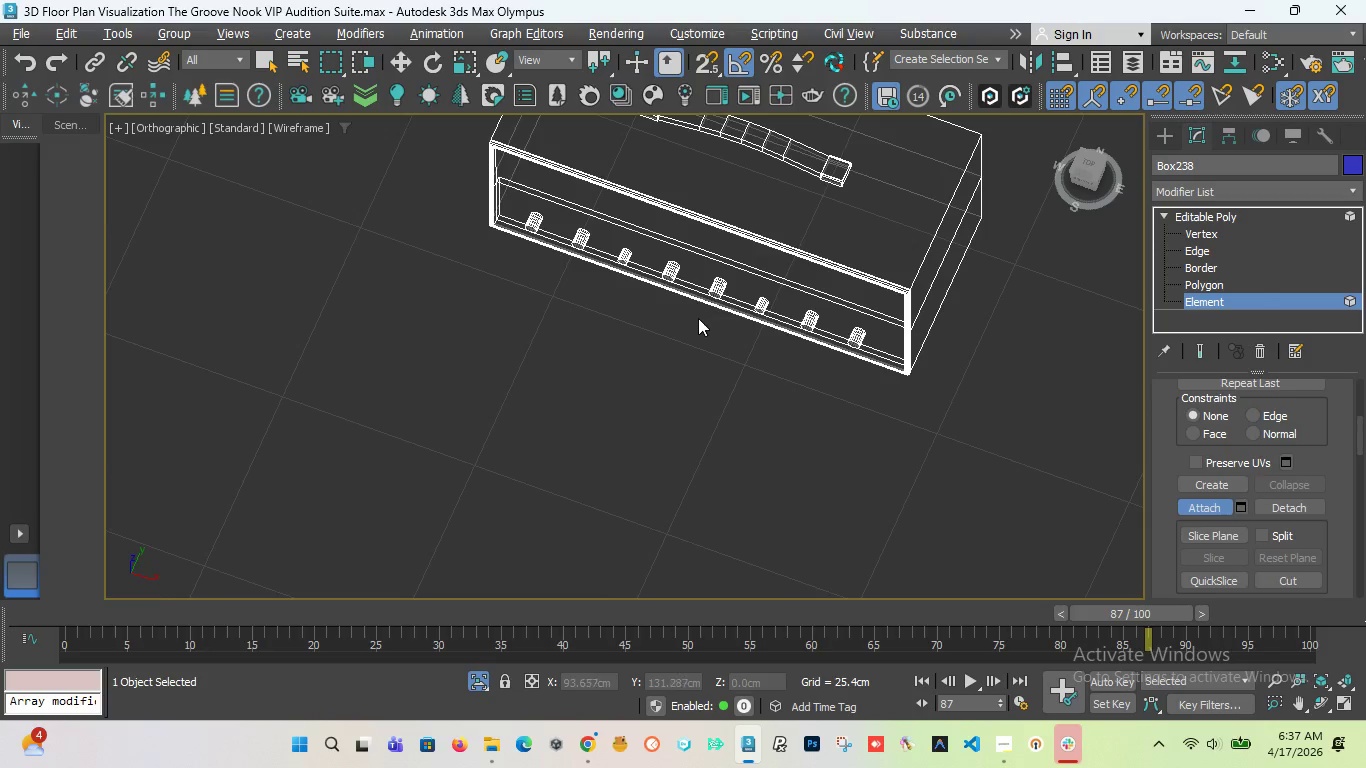 
scroll: coordinate [697, 322], scroll_direction: down, amount: 3.0
 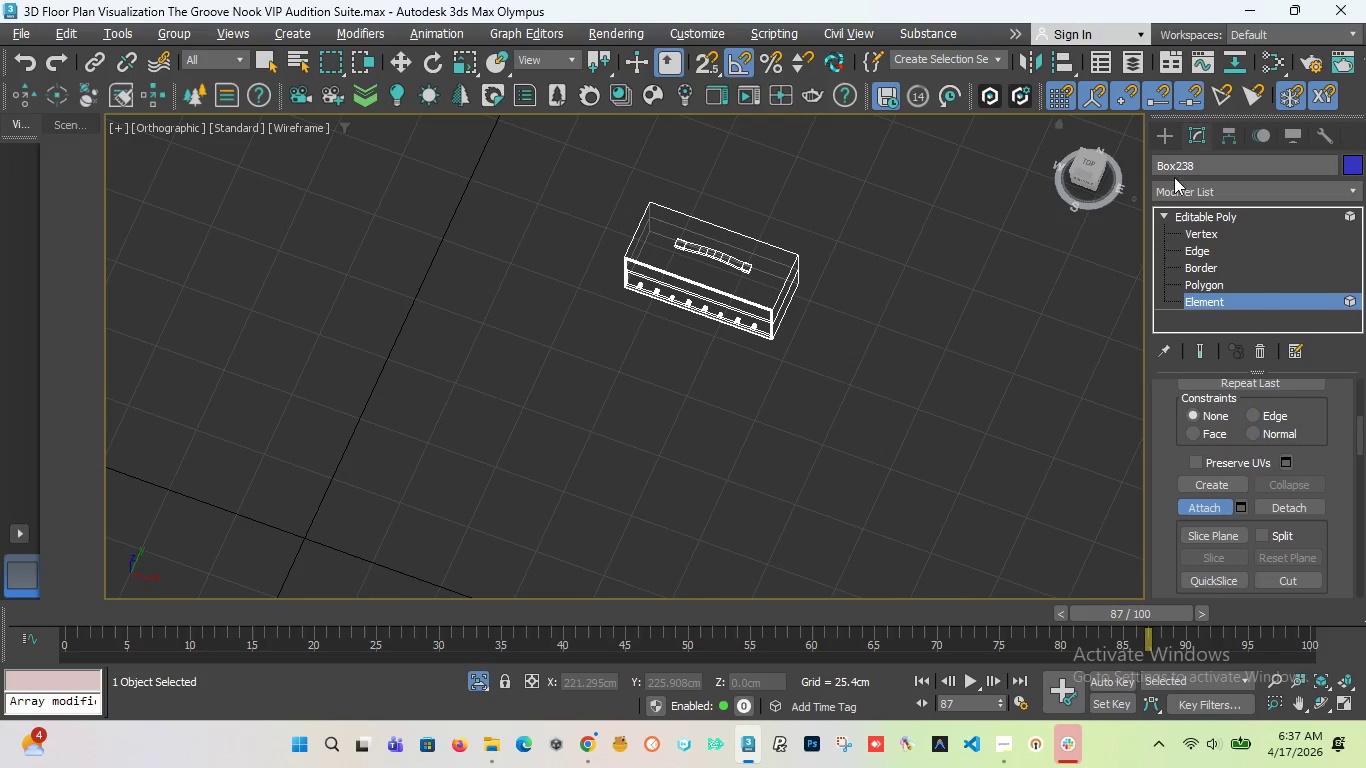 
left_click([1206, 189])
 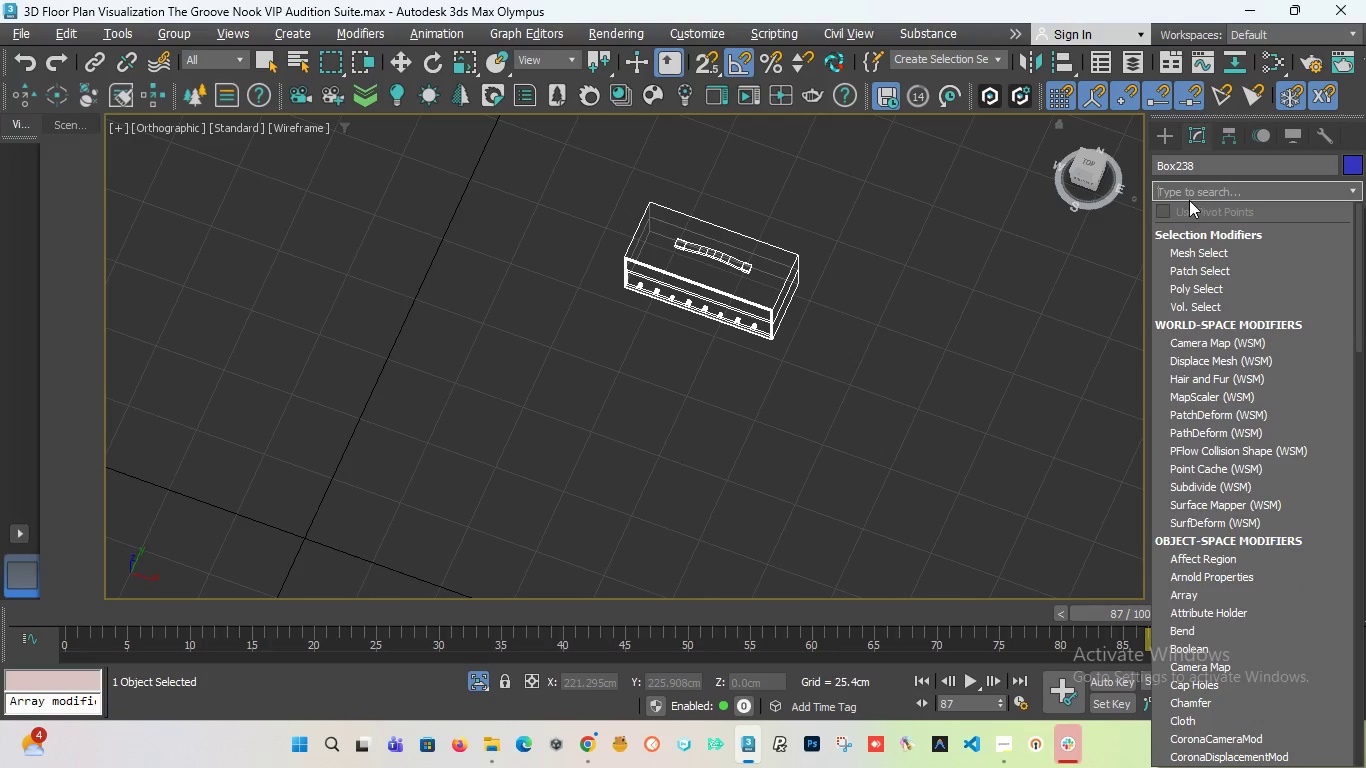 
type(ch)
 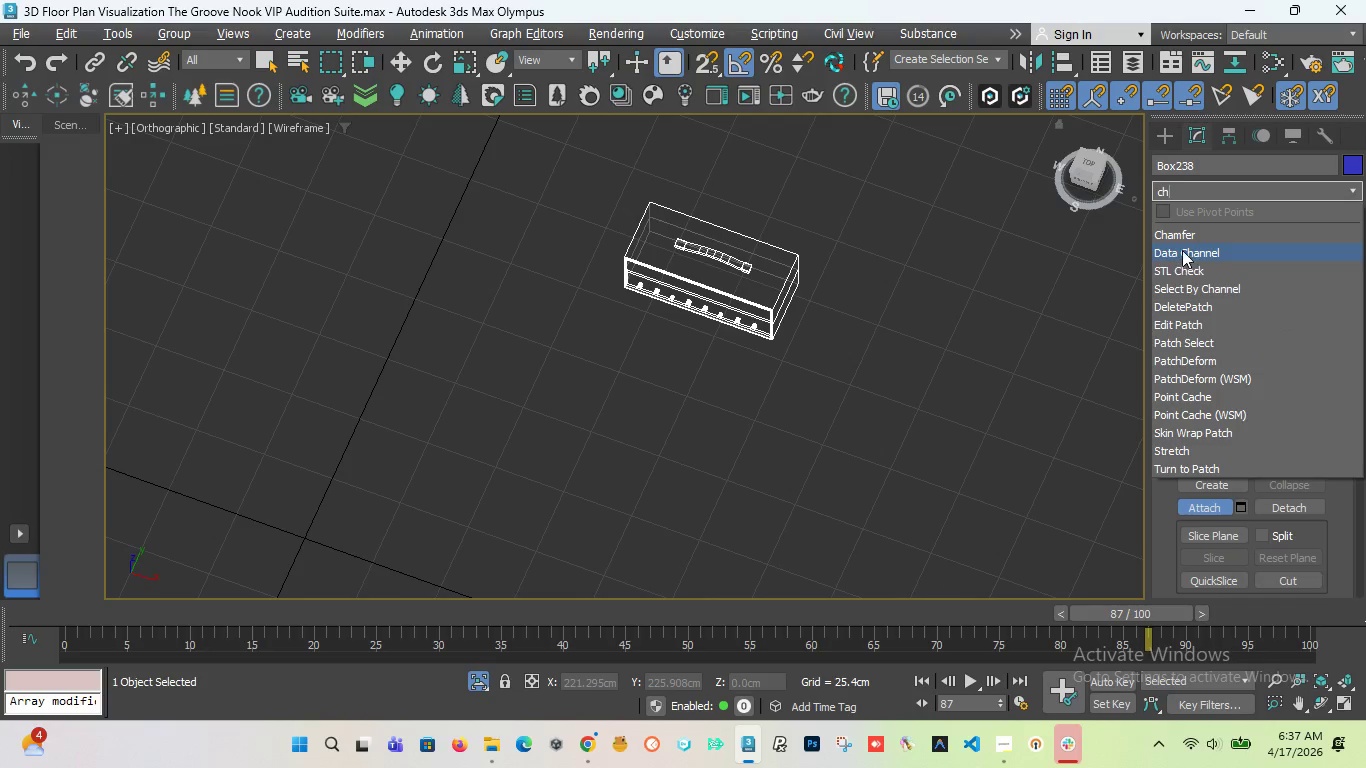 
left_click([1182, 238])
 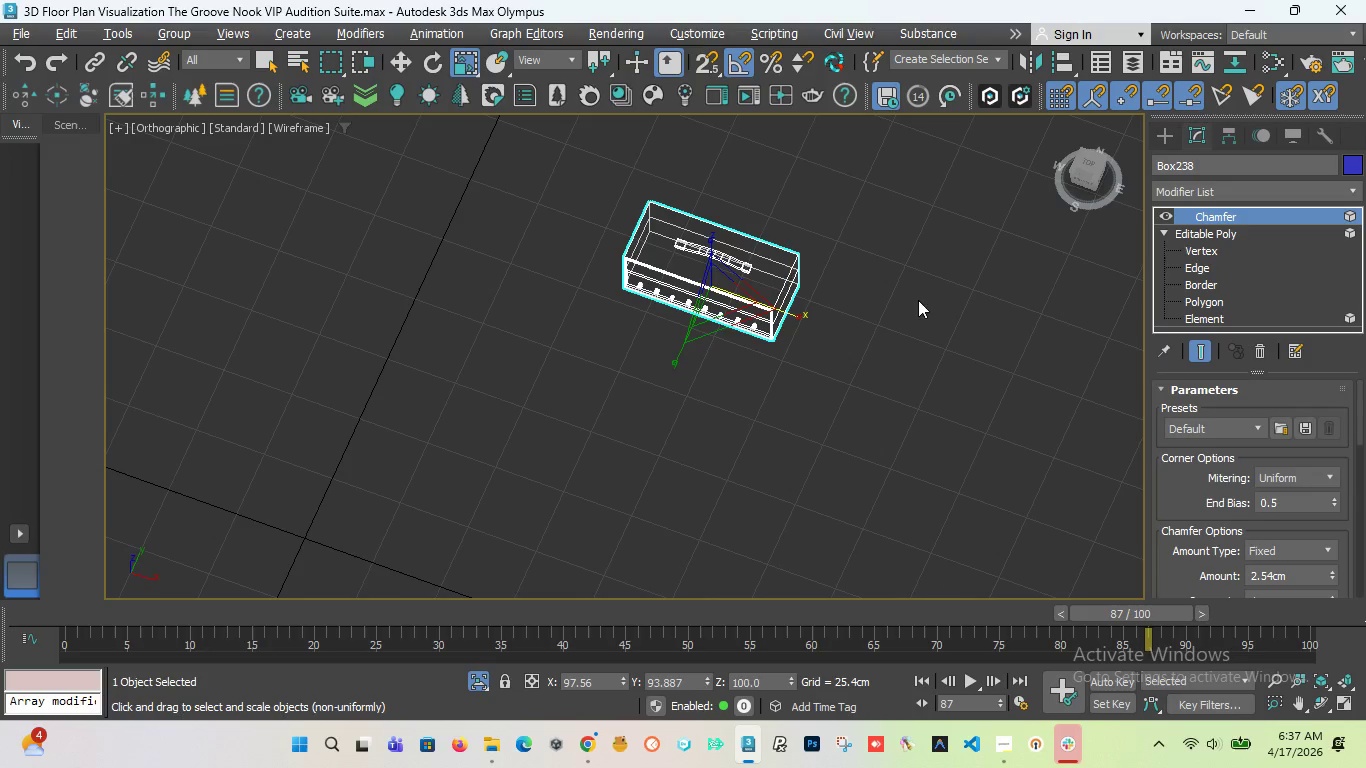 
scroll: coordinate [549, 280], scroll_direction: up, amount: 8.0
 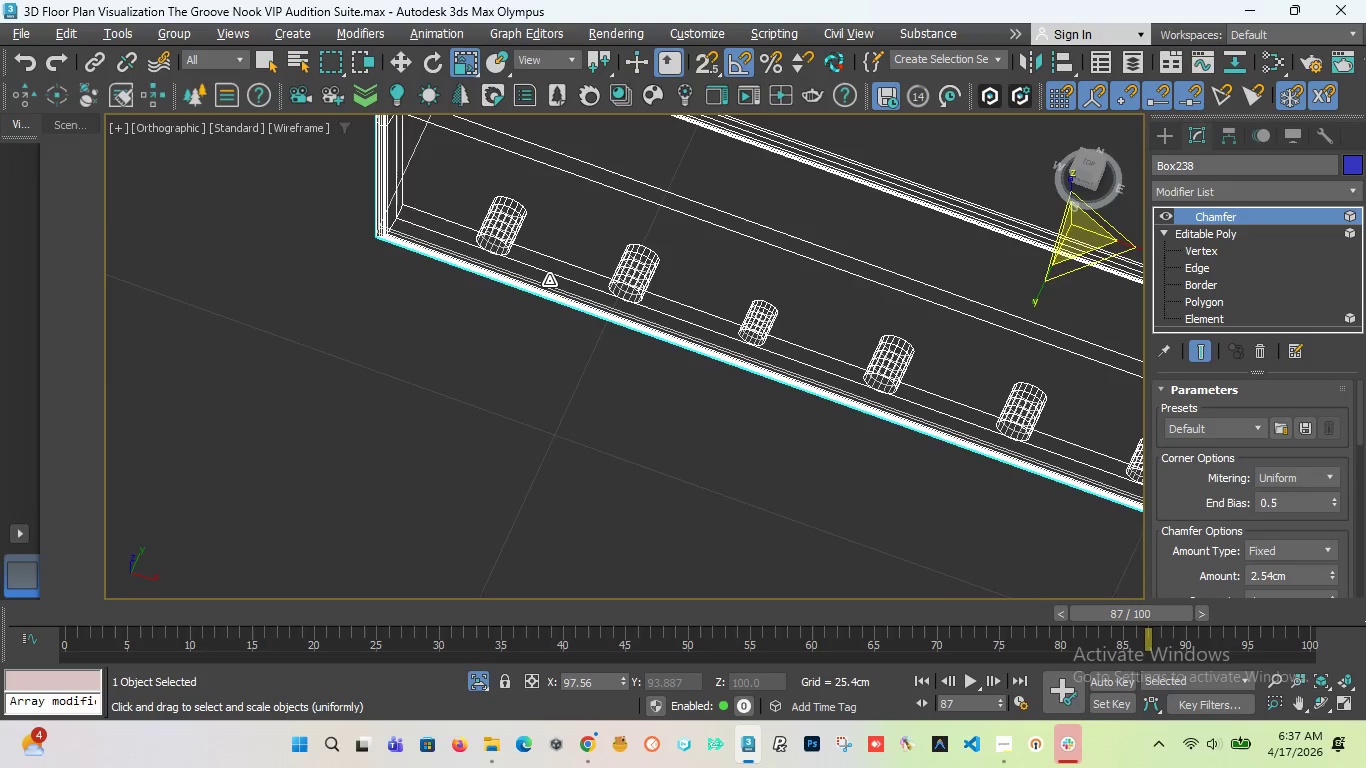 
scroll: coordinate [484, 219], scroll_direction: down, amount: 8.0
 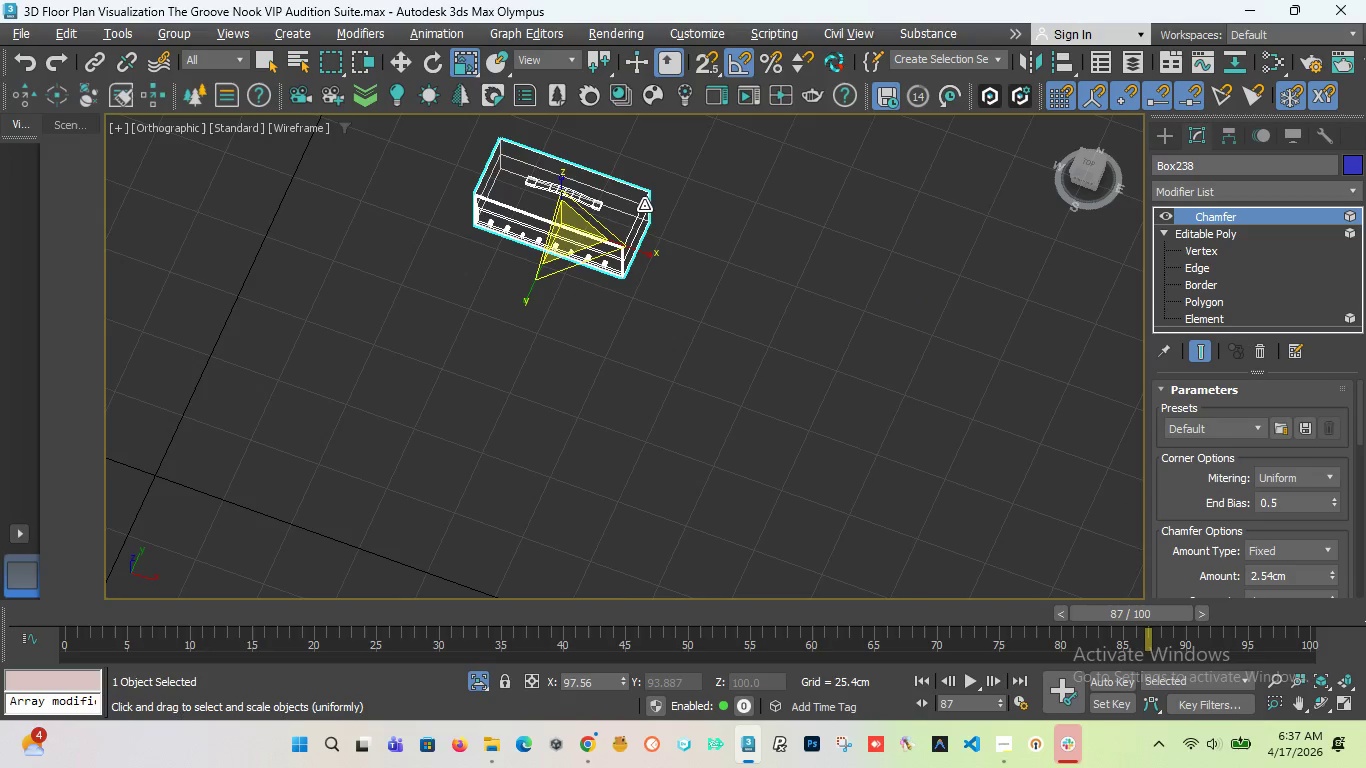 
scroll: coordinate [618, 260], scroll_direction: up, amount: 10.0
 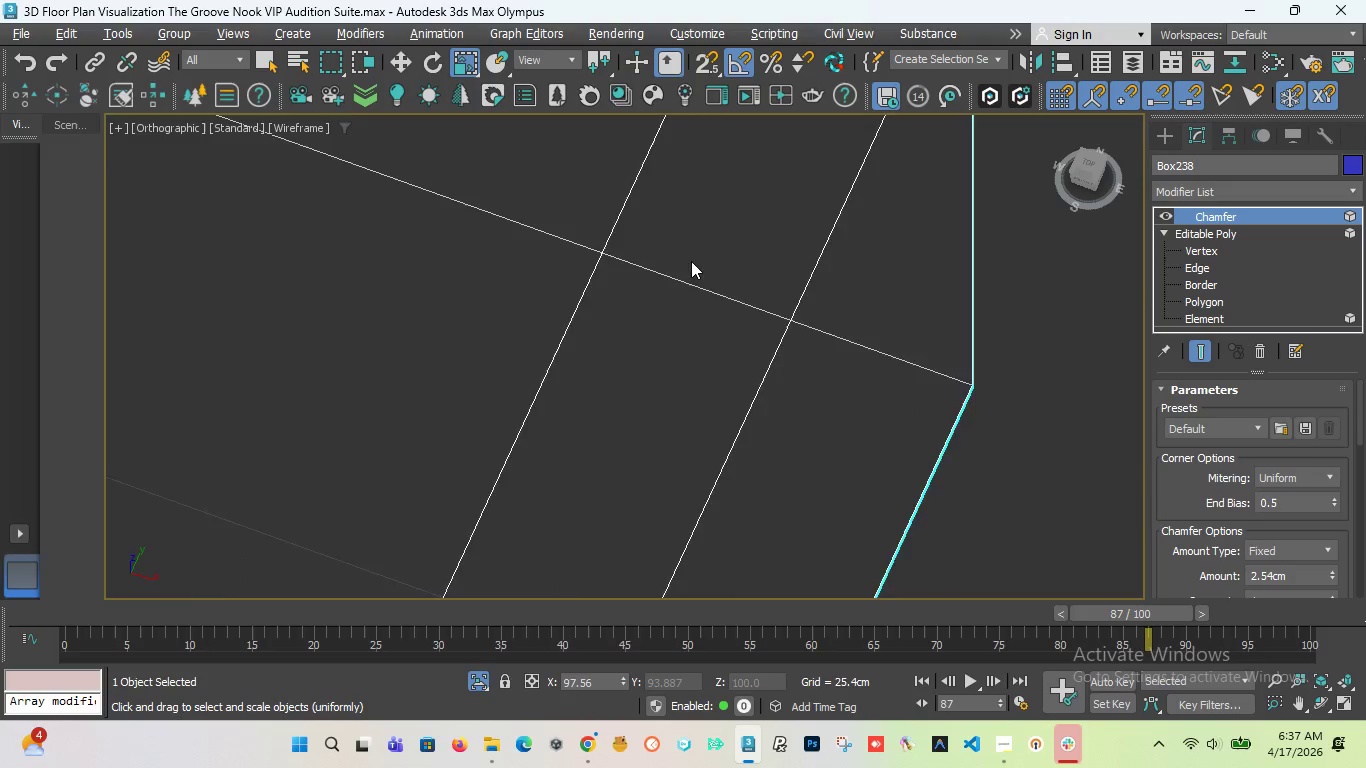 
scroll: coordinate [698, 263], scroll_direction: down, amount: 4.0
 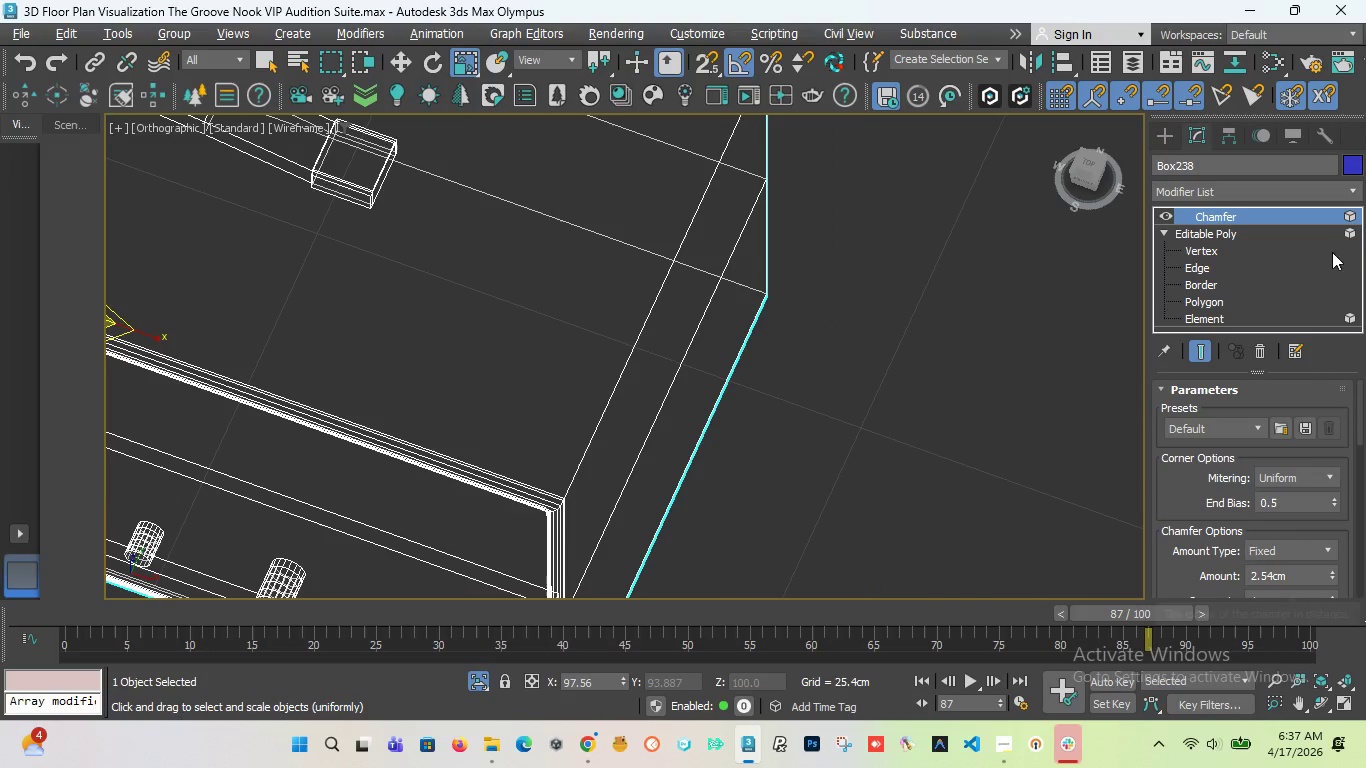 
left_click([1349, 317])
 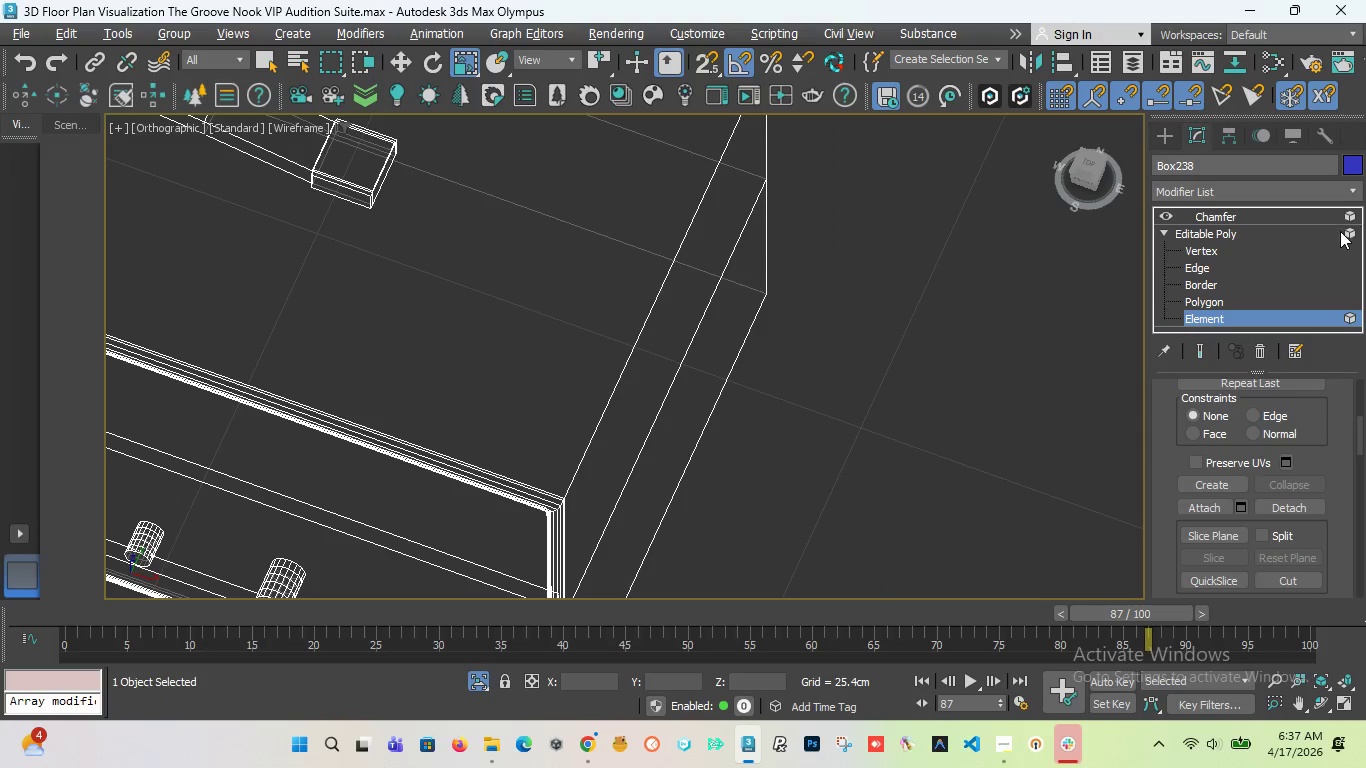 
left_click([1352, 235])
 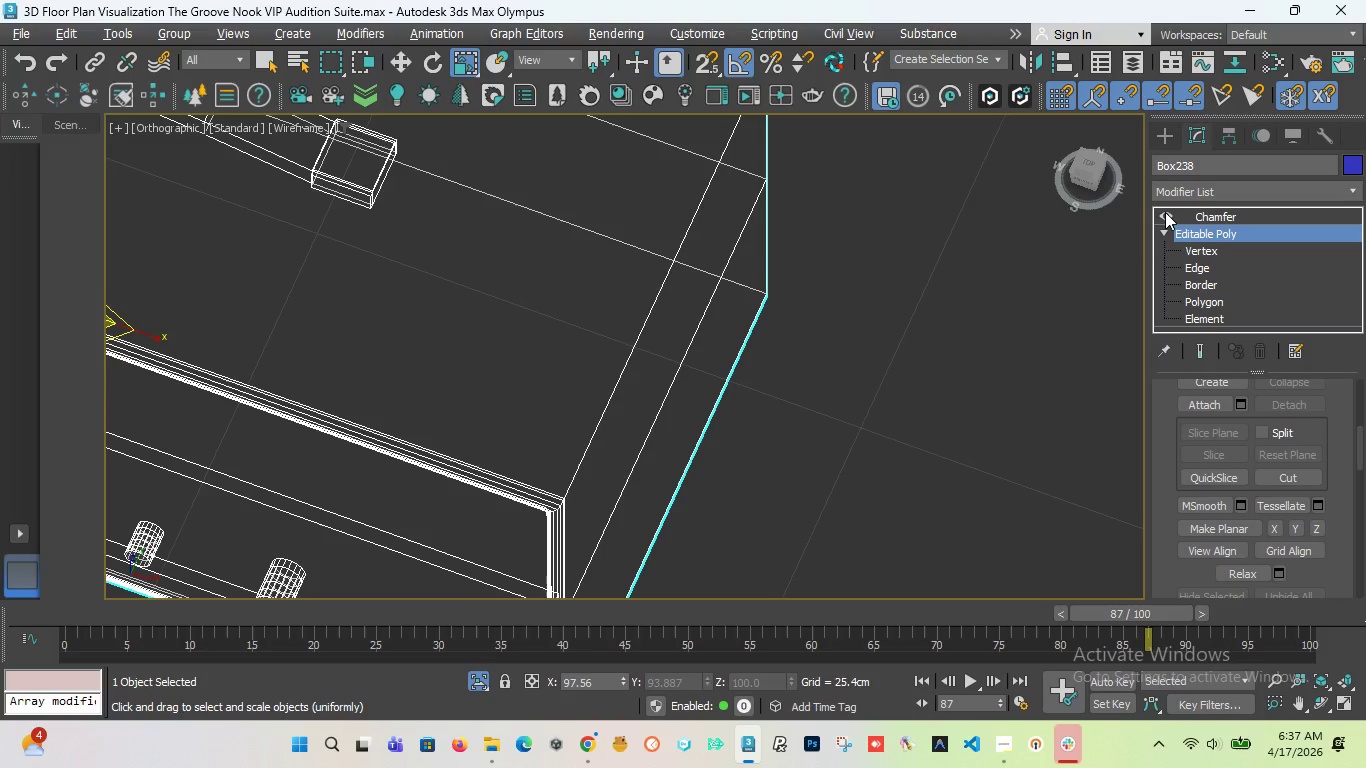 
double_click([1165, 212])
 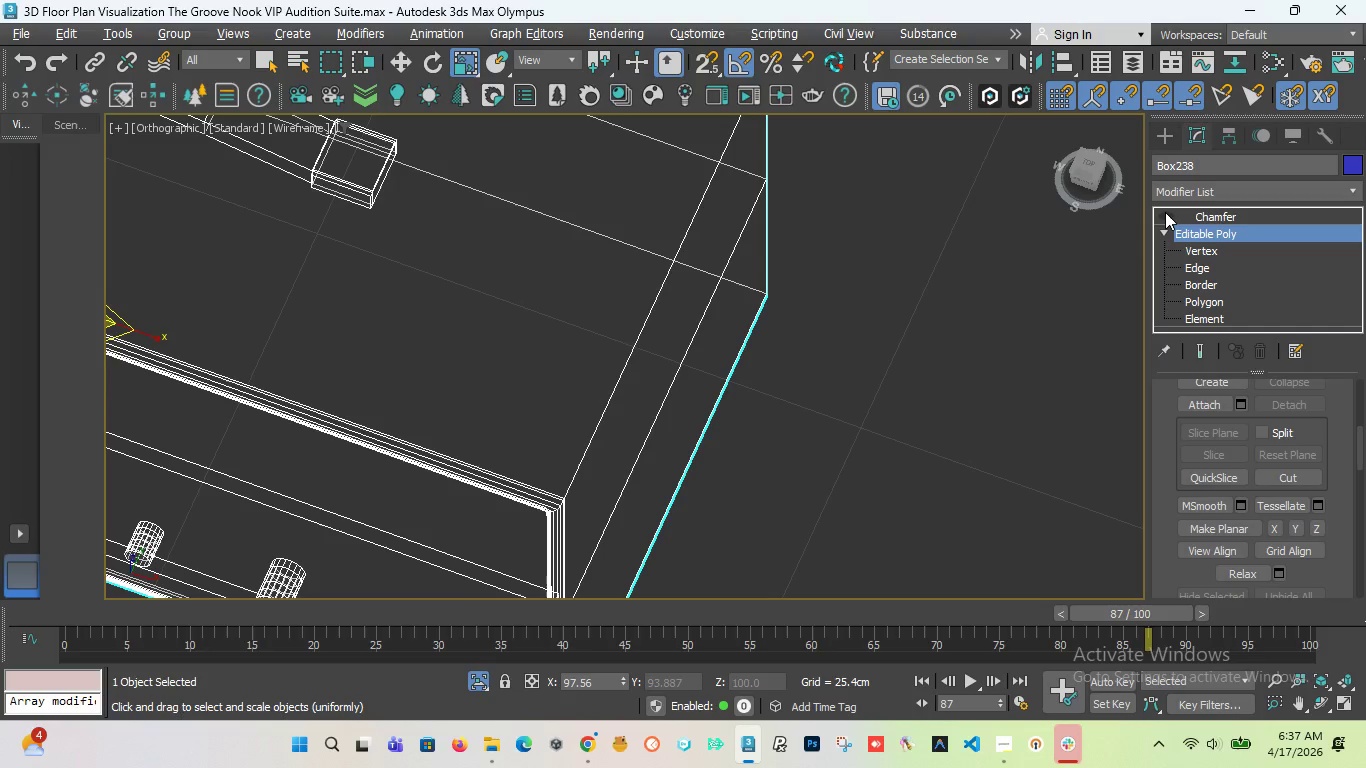 
double_click([1165, 212])
 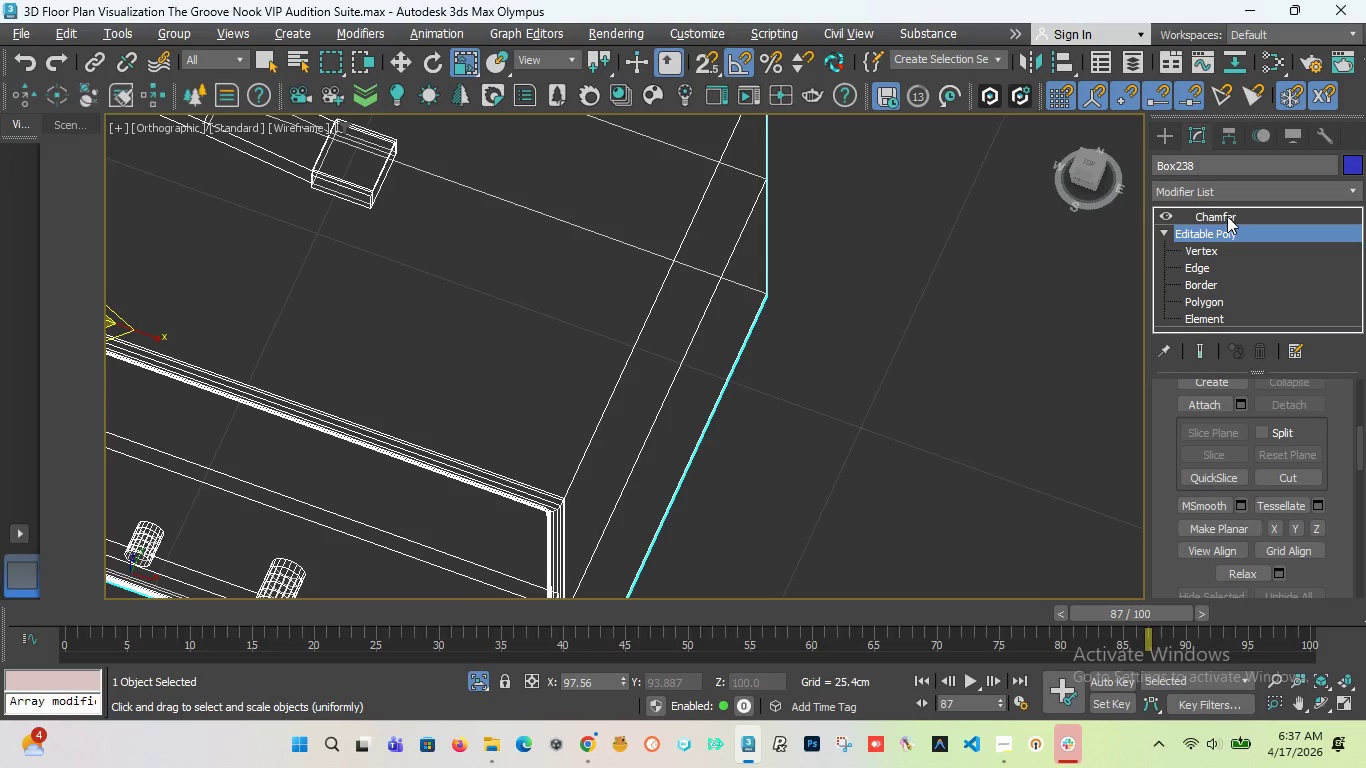 
left_click([1227, 216])
 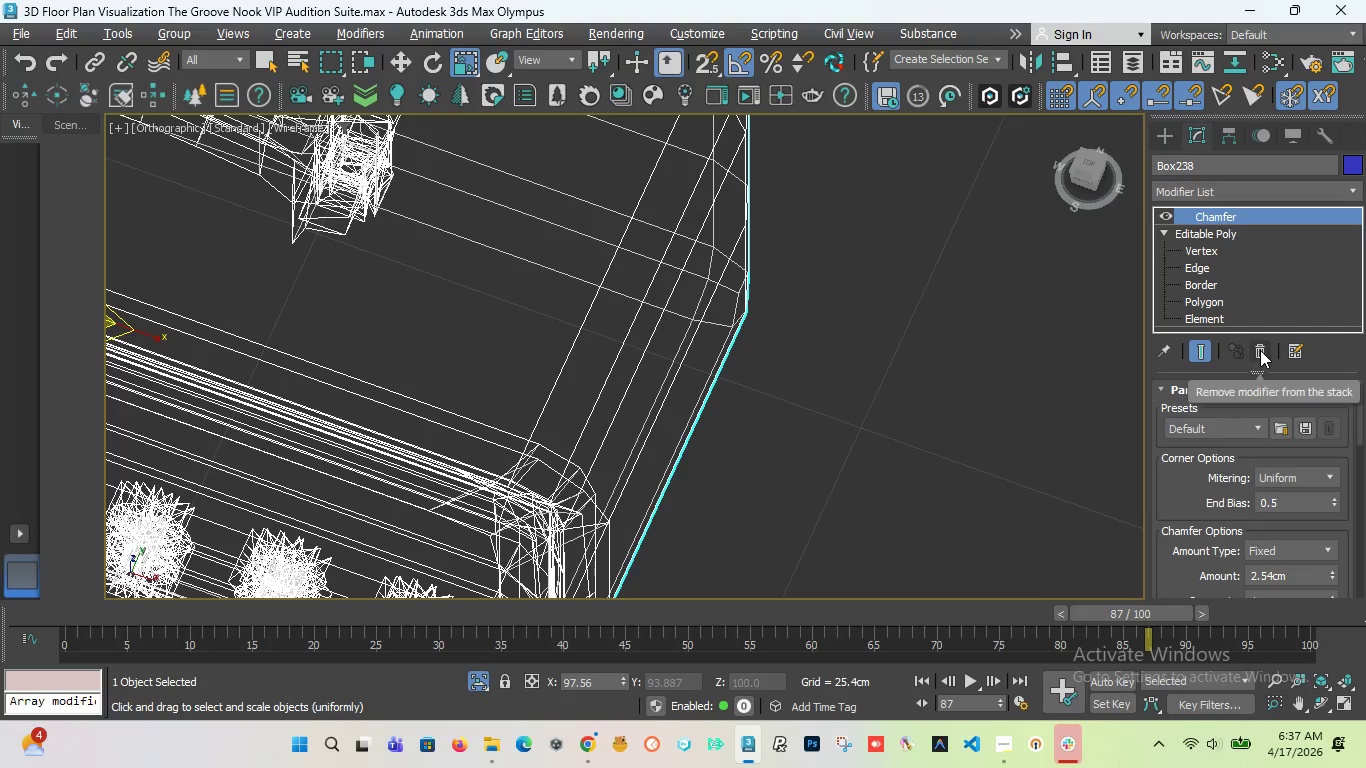 
left_click([1260, 350])
 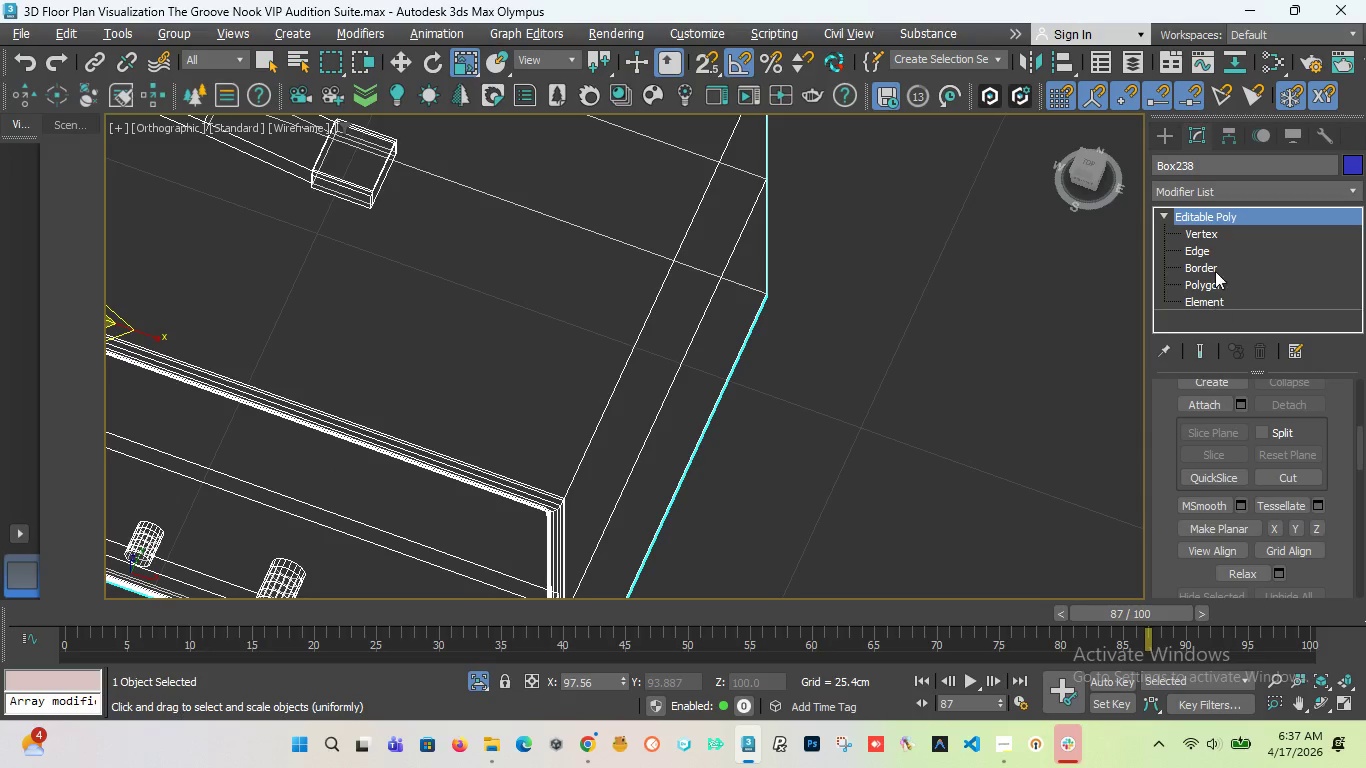 
left_click([1209, 196])
 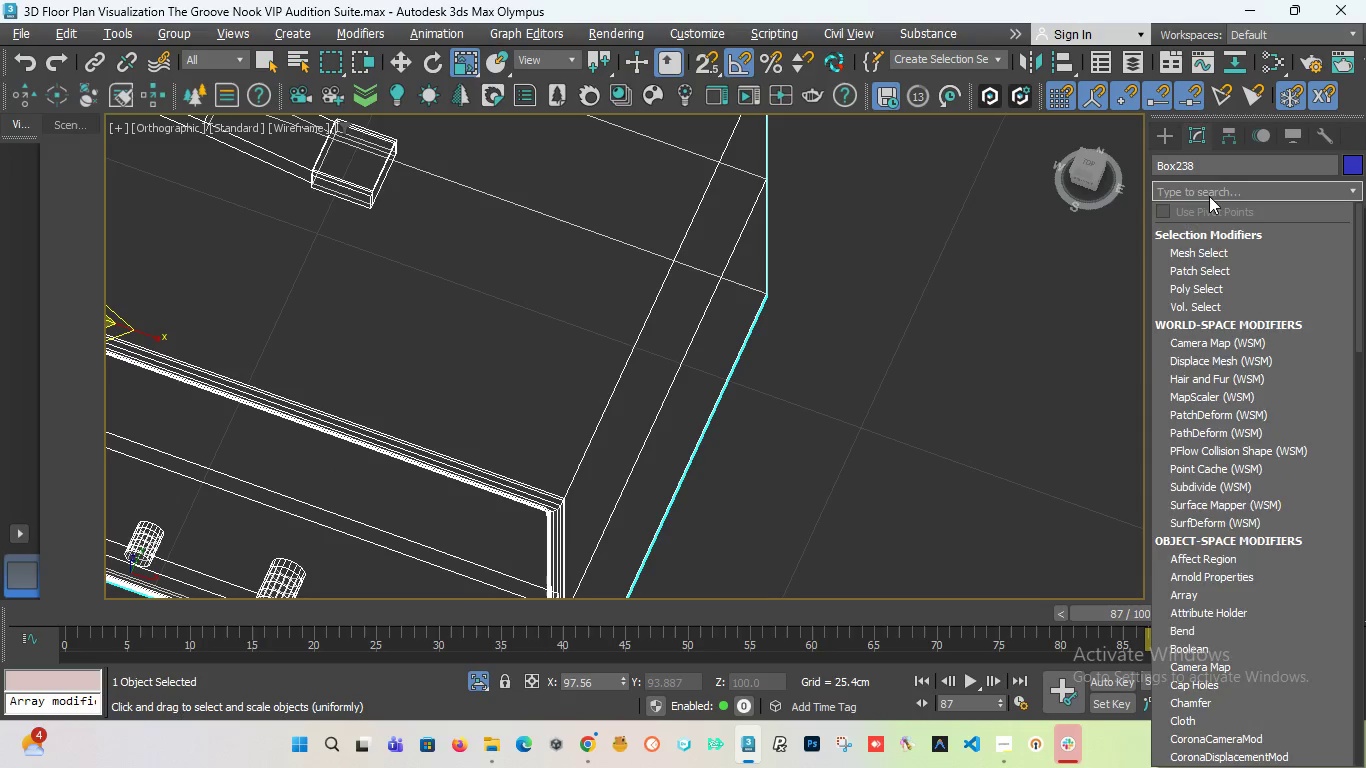 
type(ch)
 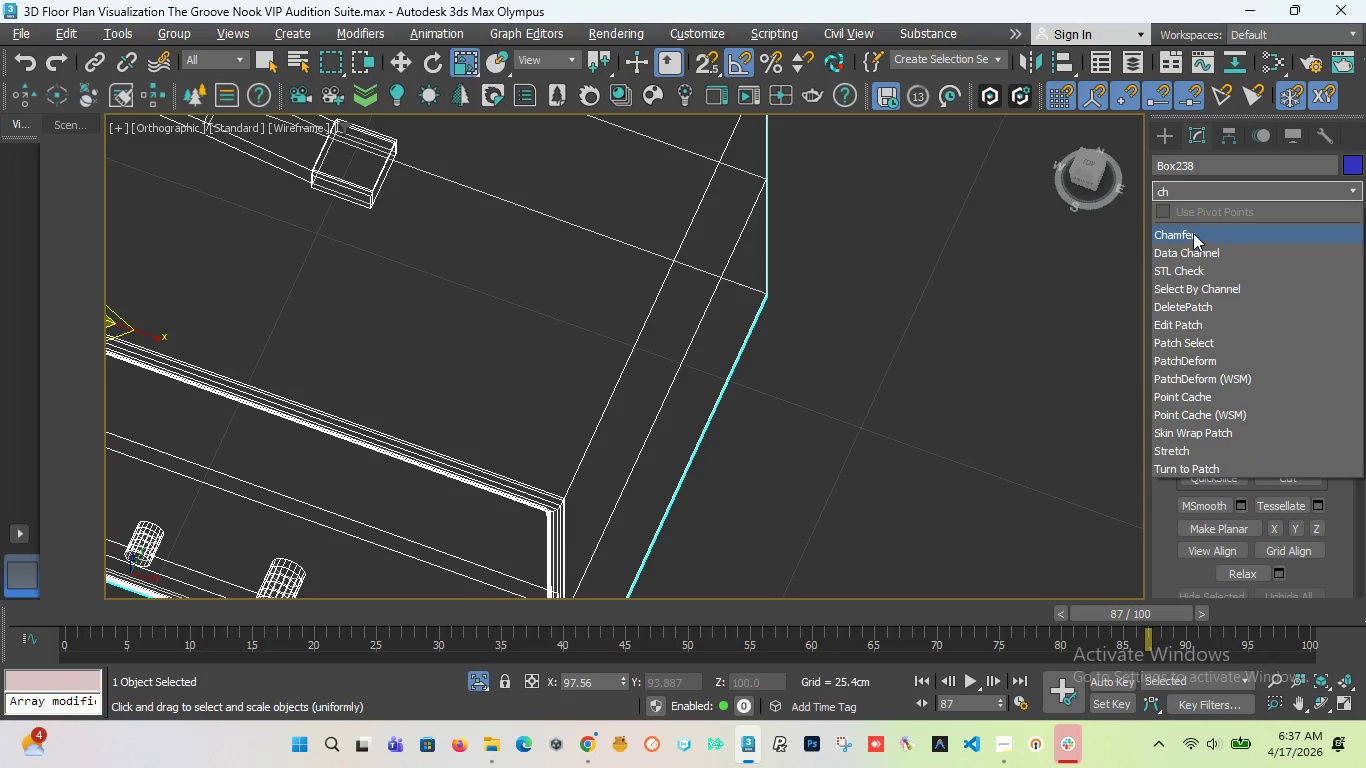 
left_click([1192, 232])
 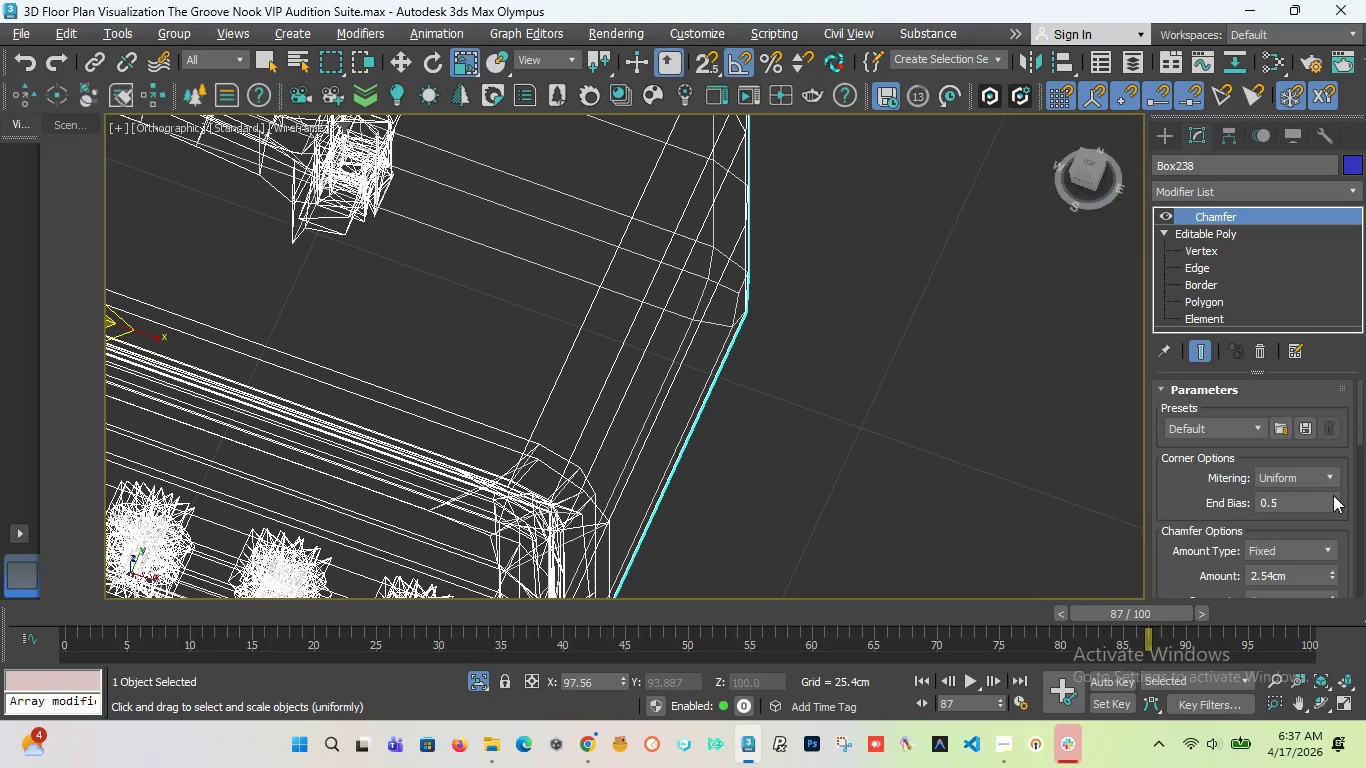 
left_click_drag(start_coordinate=[1293, 575], to_coordinate=[1065, 543])
 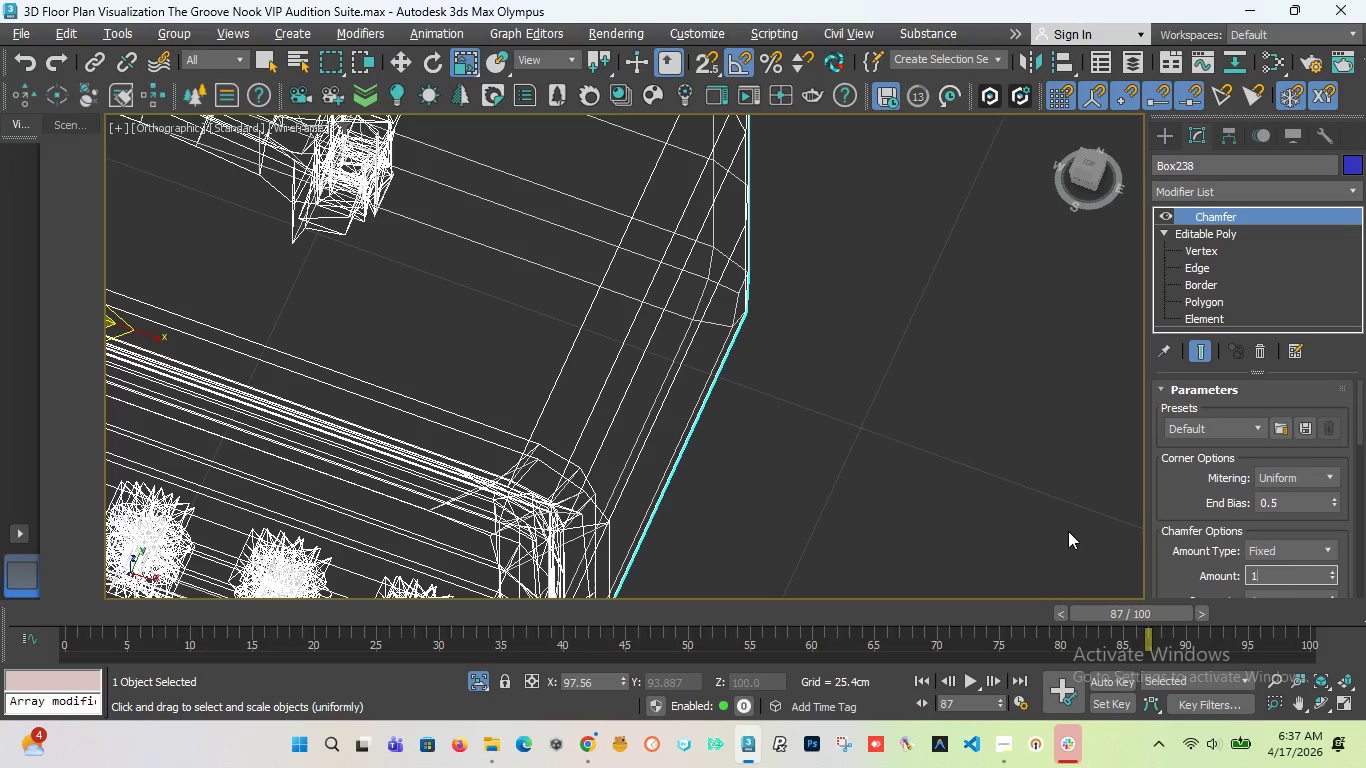 
key(1)
 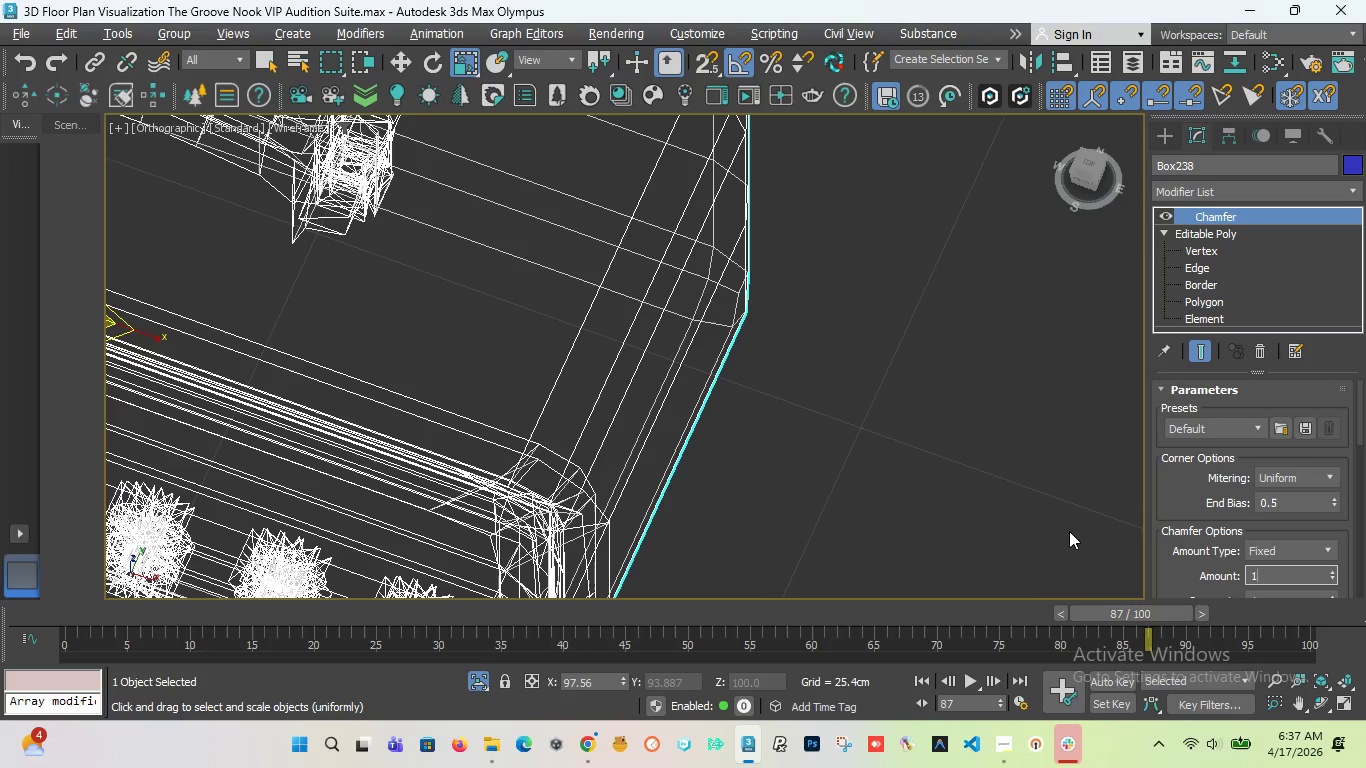 
key(Enter)
 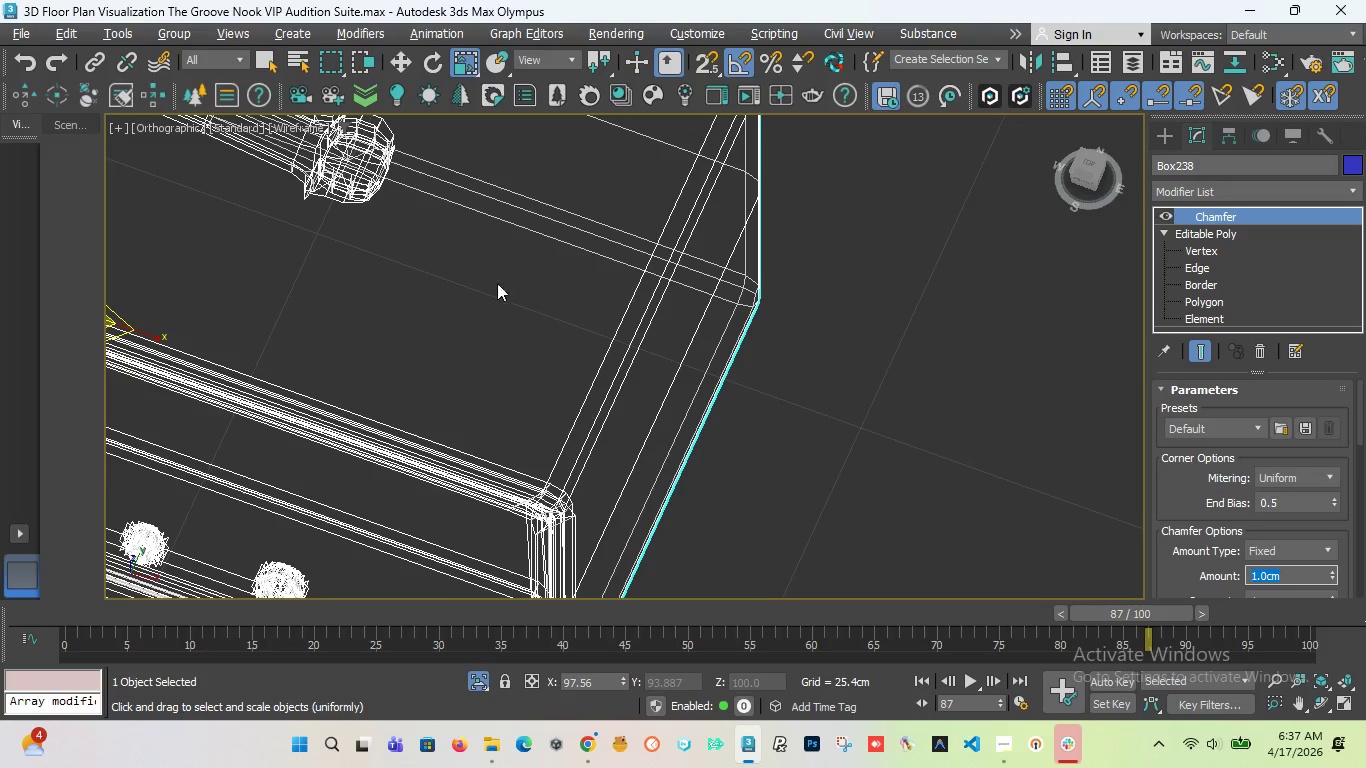 
scroll: coordinate [533, 247], scroll_direction: none, amount: 0.0
 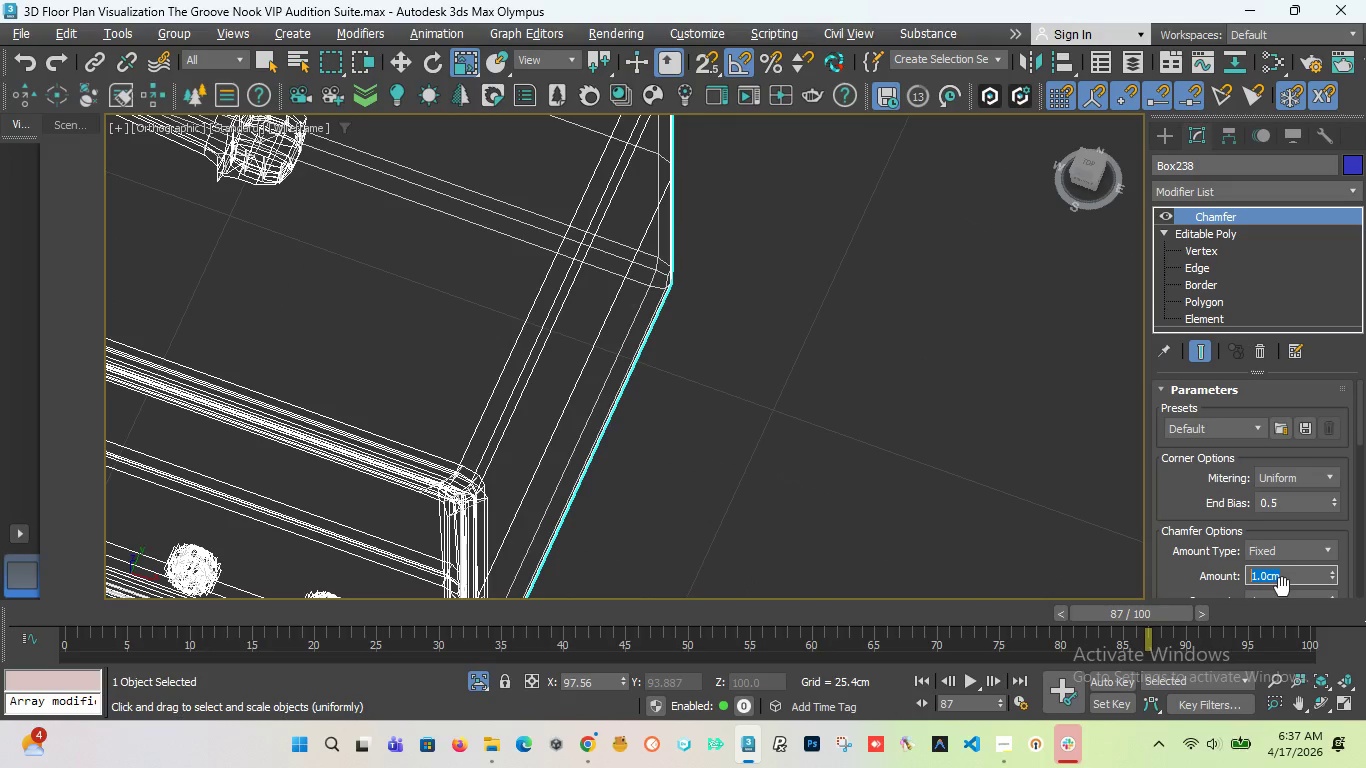 
key(Period)
 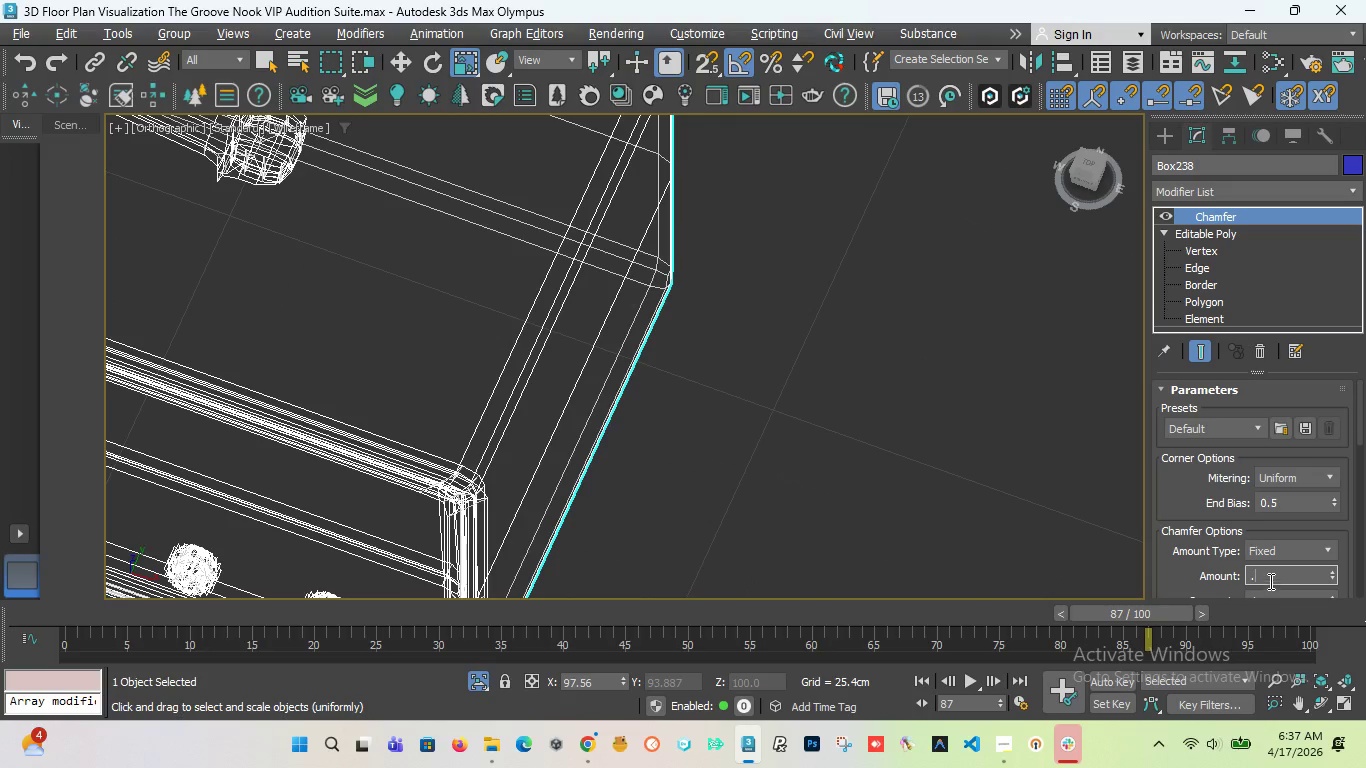 
key(1)
 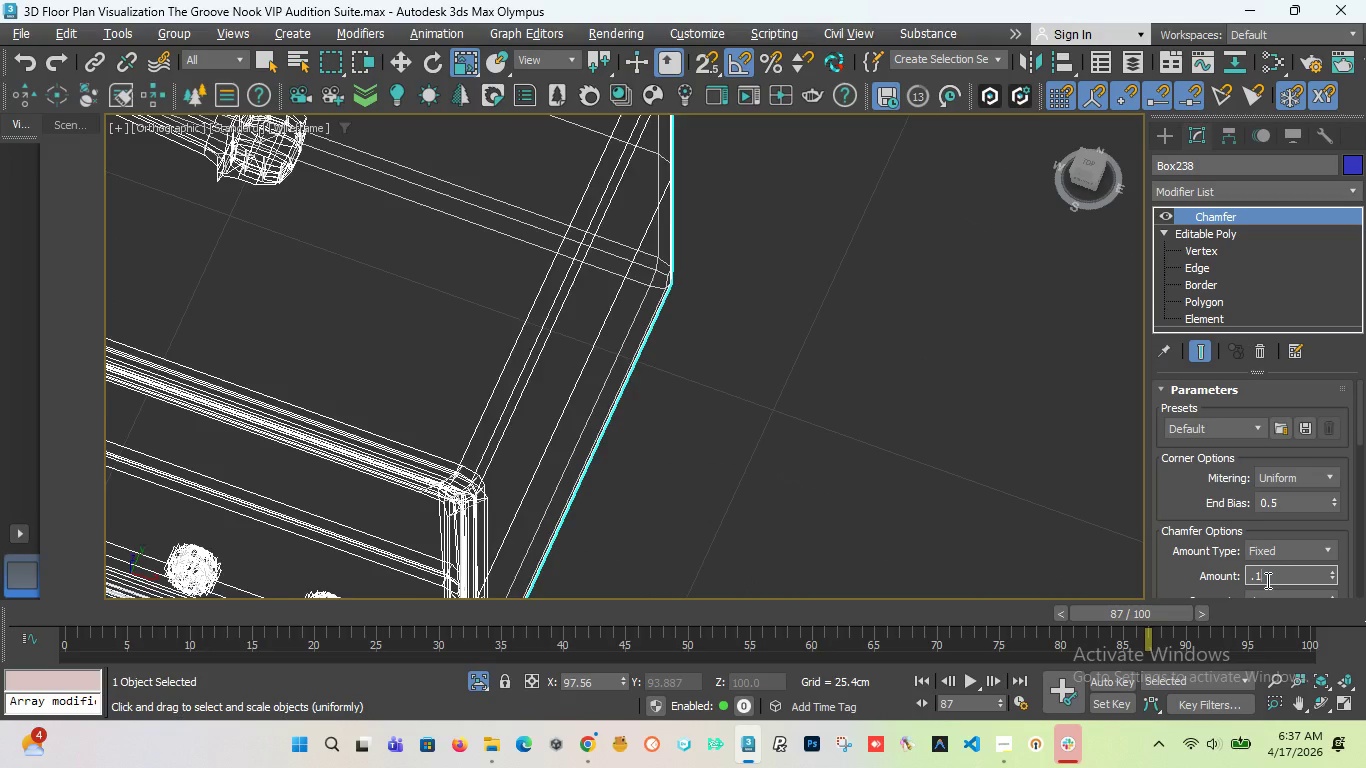 
key(Enter)
 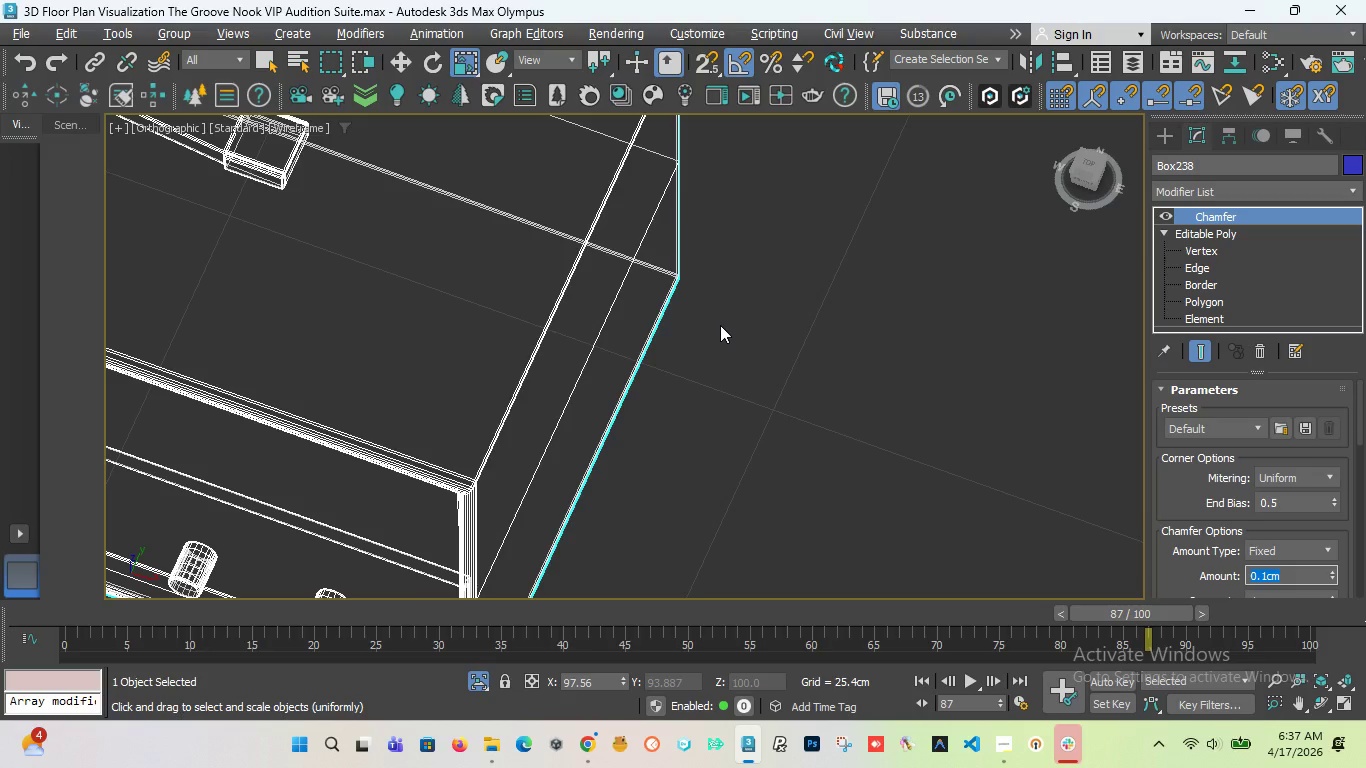 
scroll: coordinate [600, 327], scroll_direction: down, amount: 4.0
 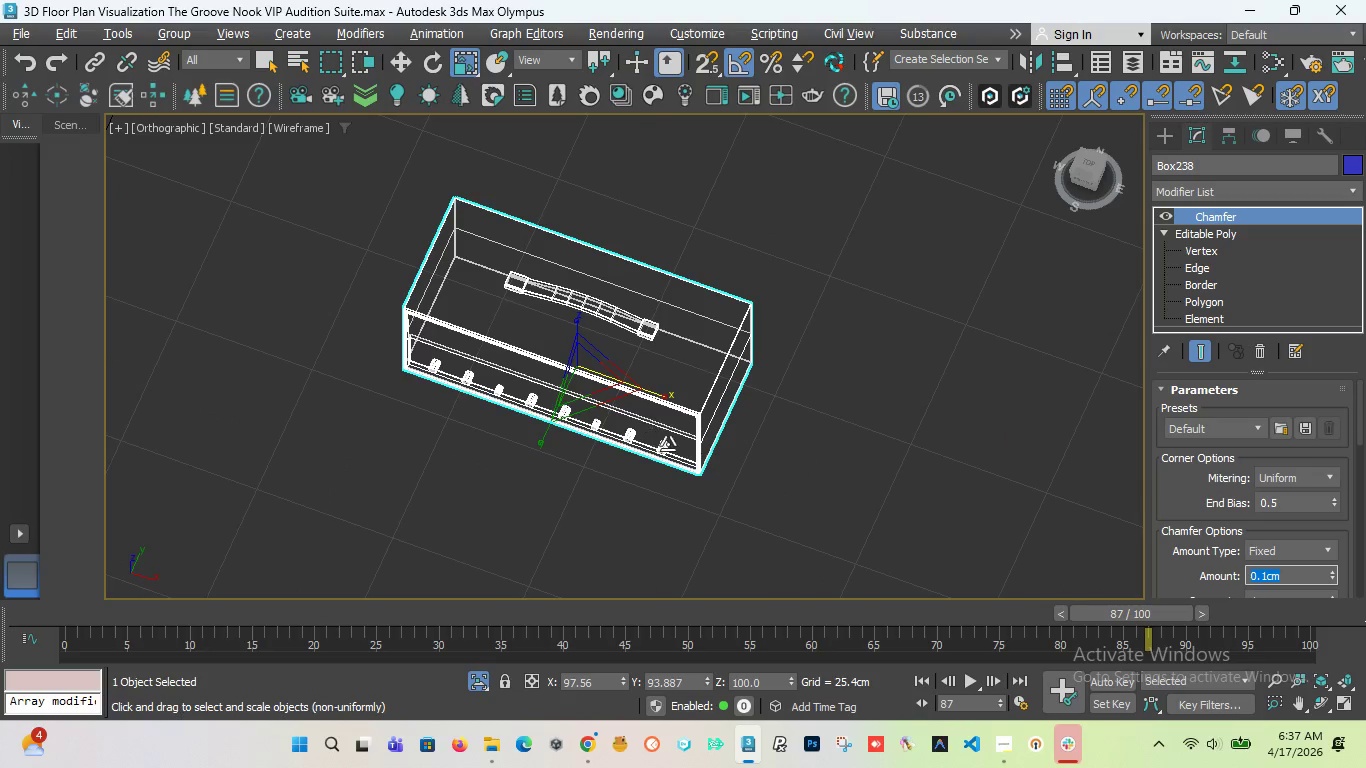 
scroll: coordinate [621, 314], scroll_direction: up, amount: 5.0
 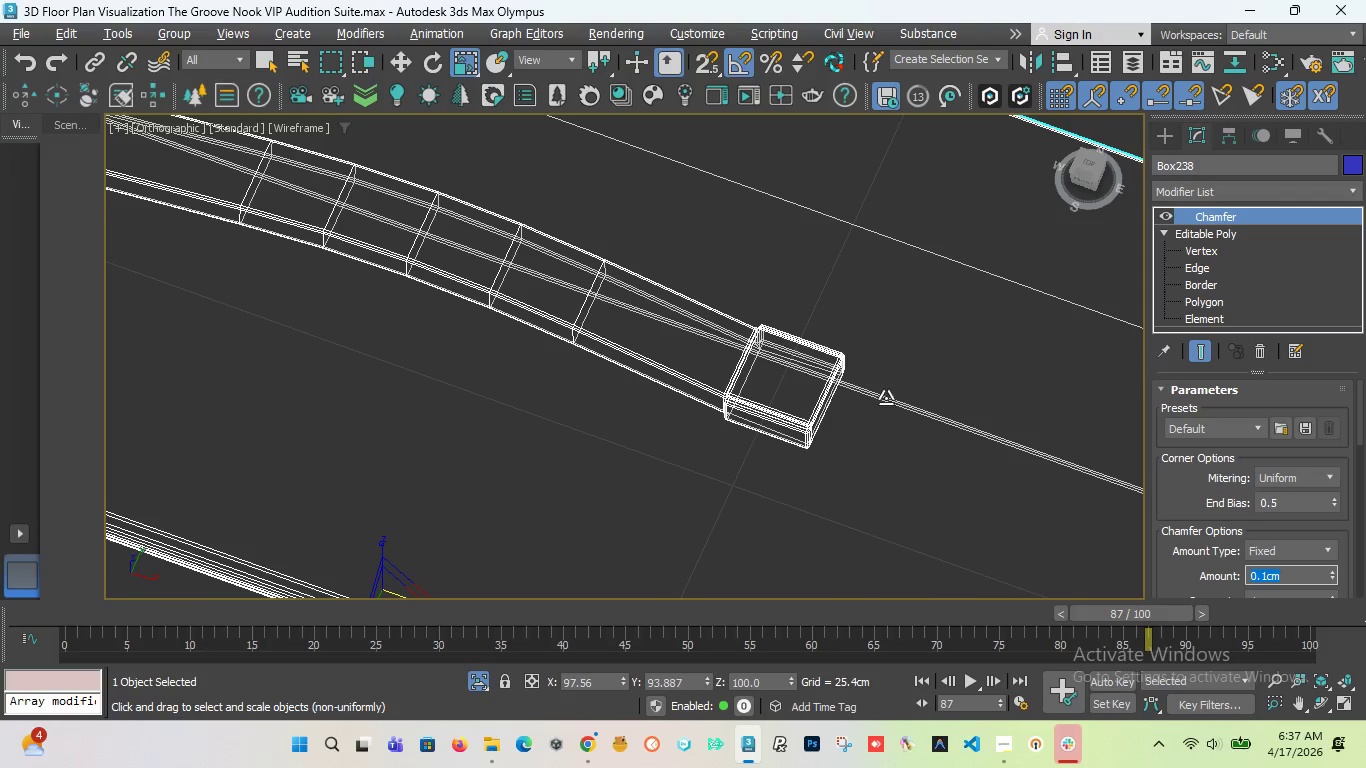 
scroll: coordinate [725, 326], scroll_direction: down, amount: 4.0
 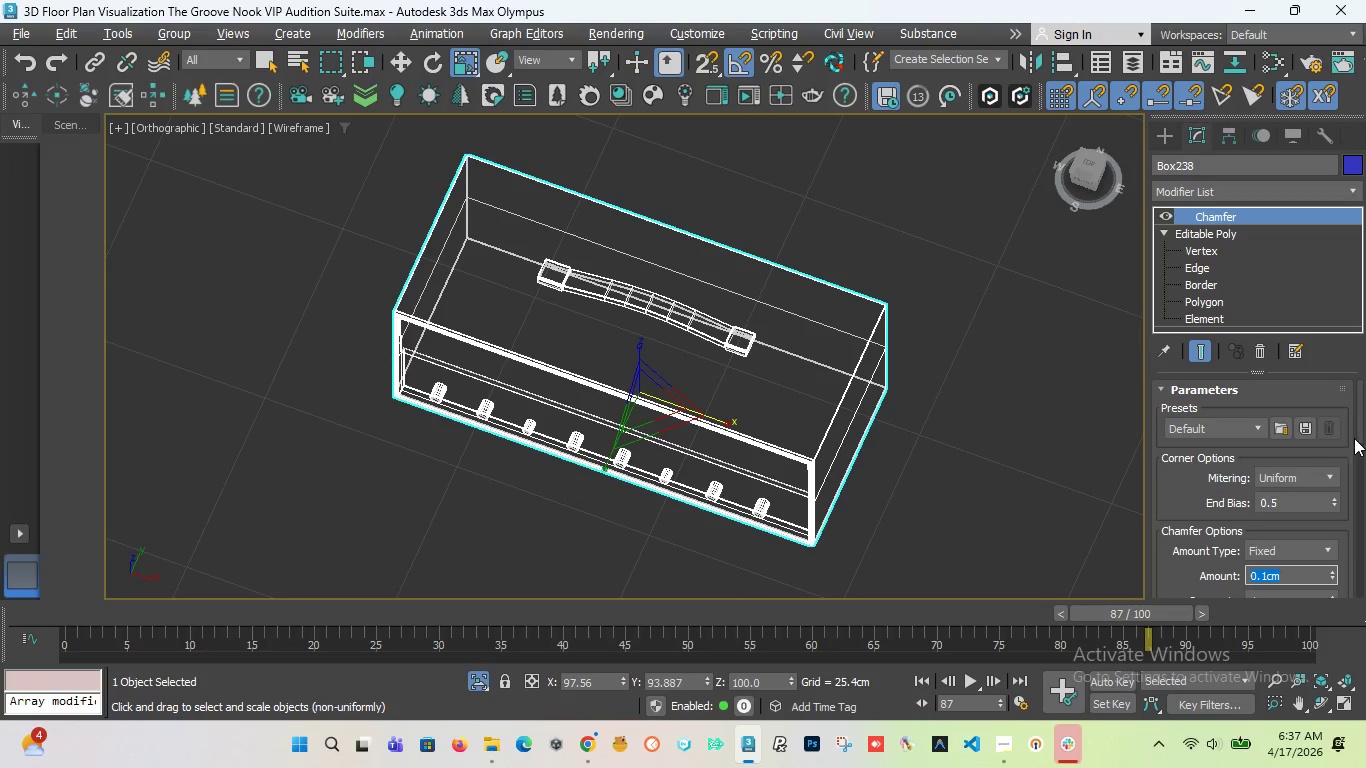 
left_click_drag(start_coordinate=[1359, 430], to_coordinate=[1359, 581])
 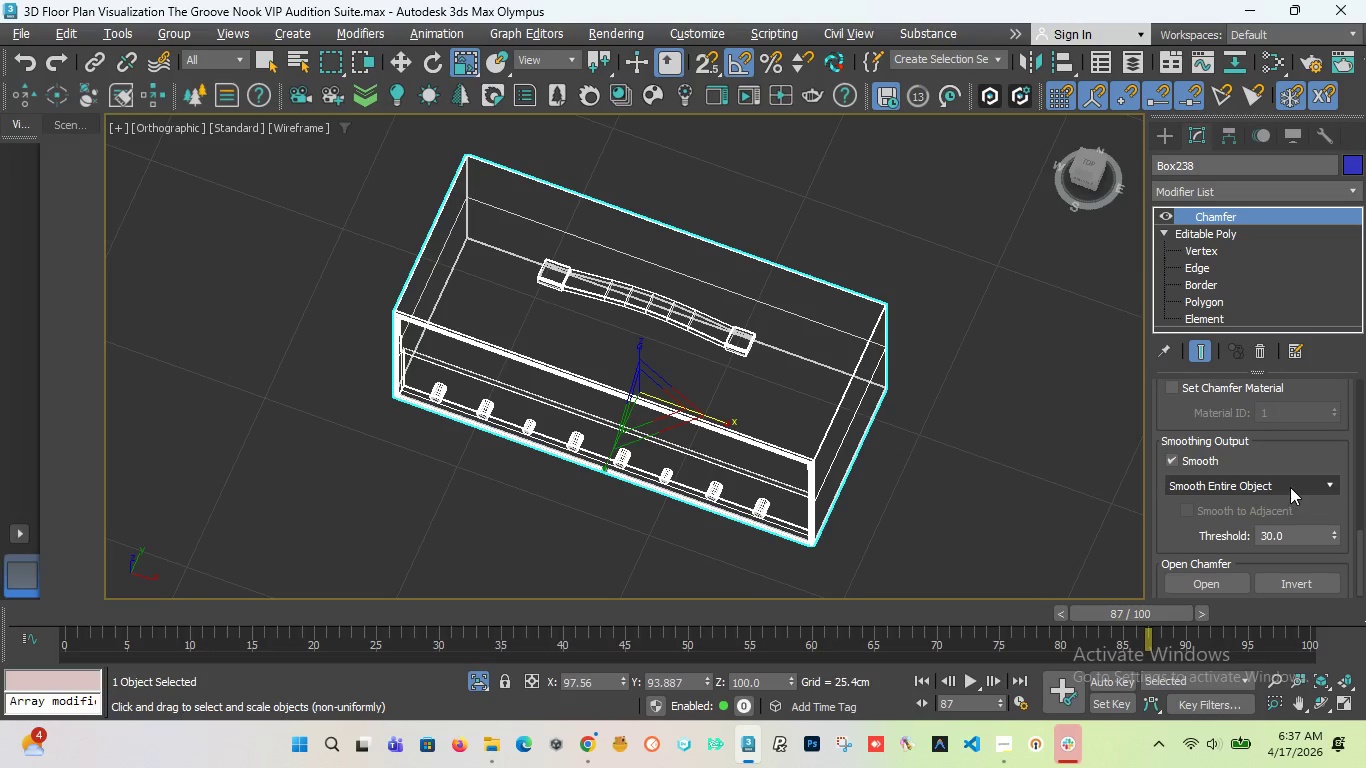 
double_click([1290, 487])
 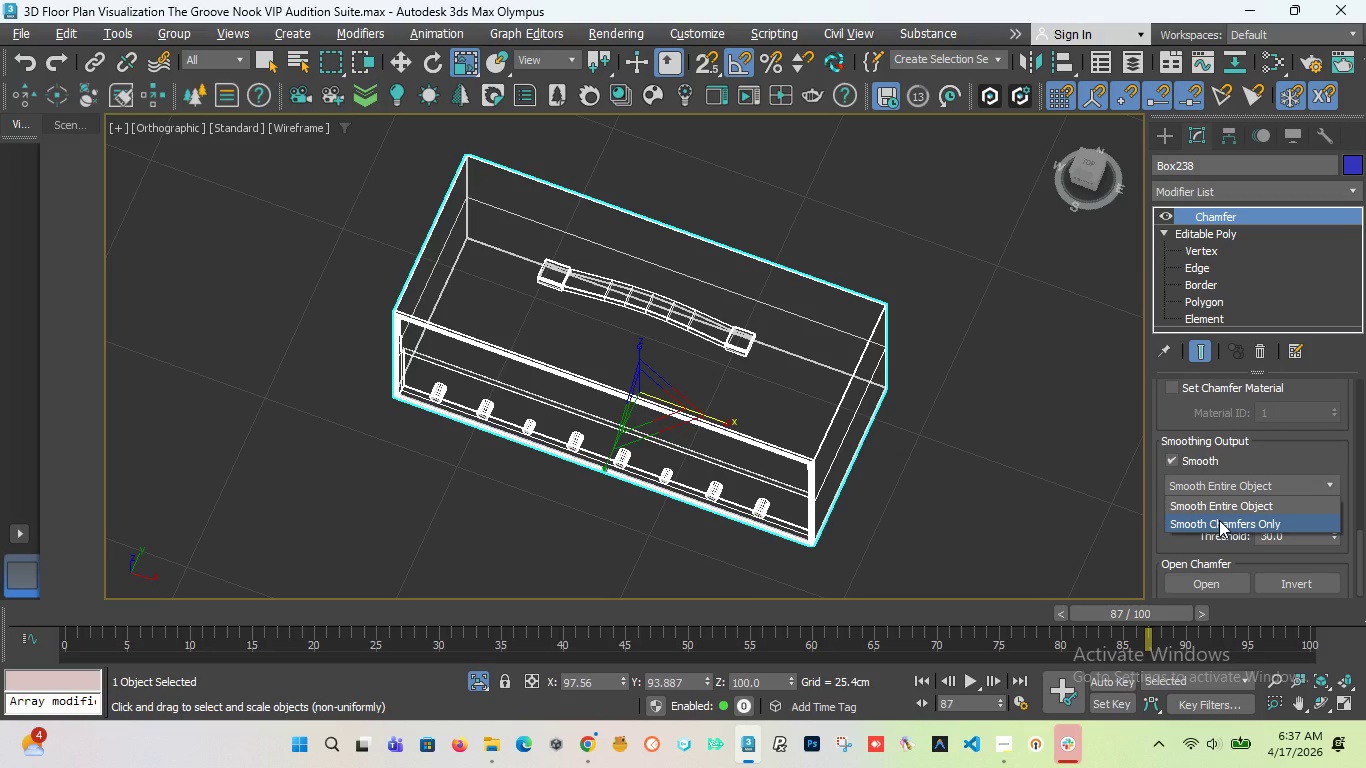 
left_click([1219, 520])
 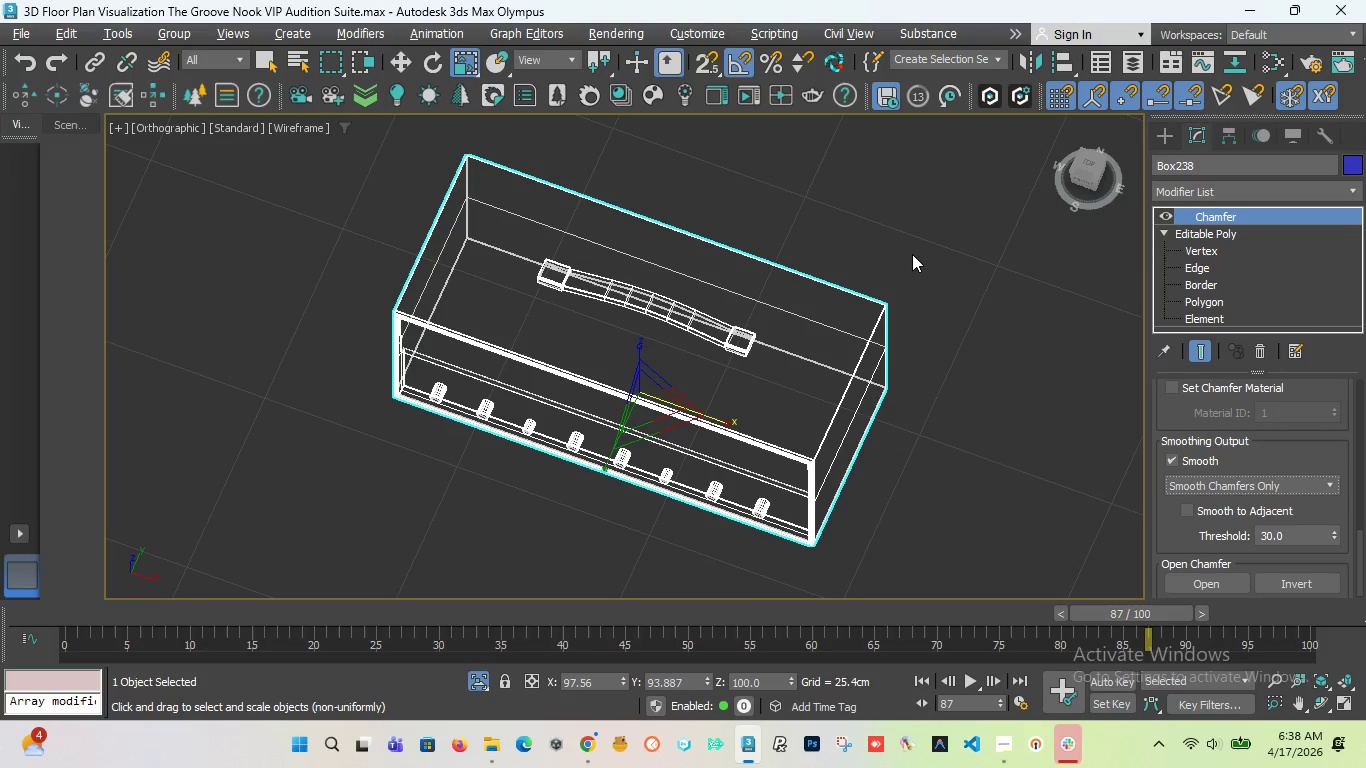 
left_click([912, 254])
 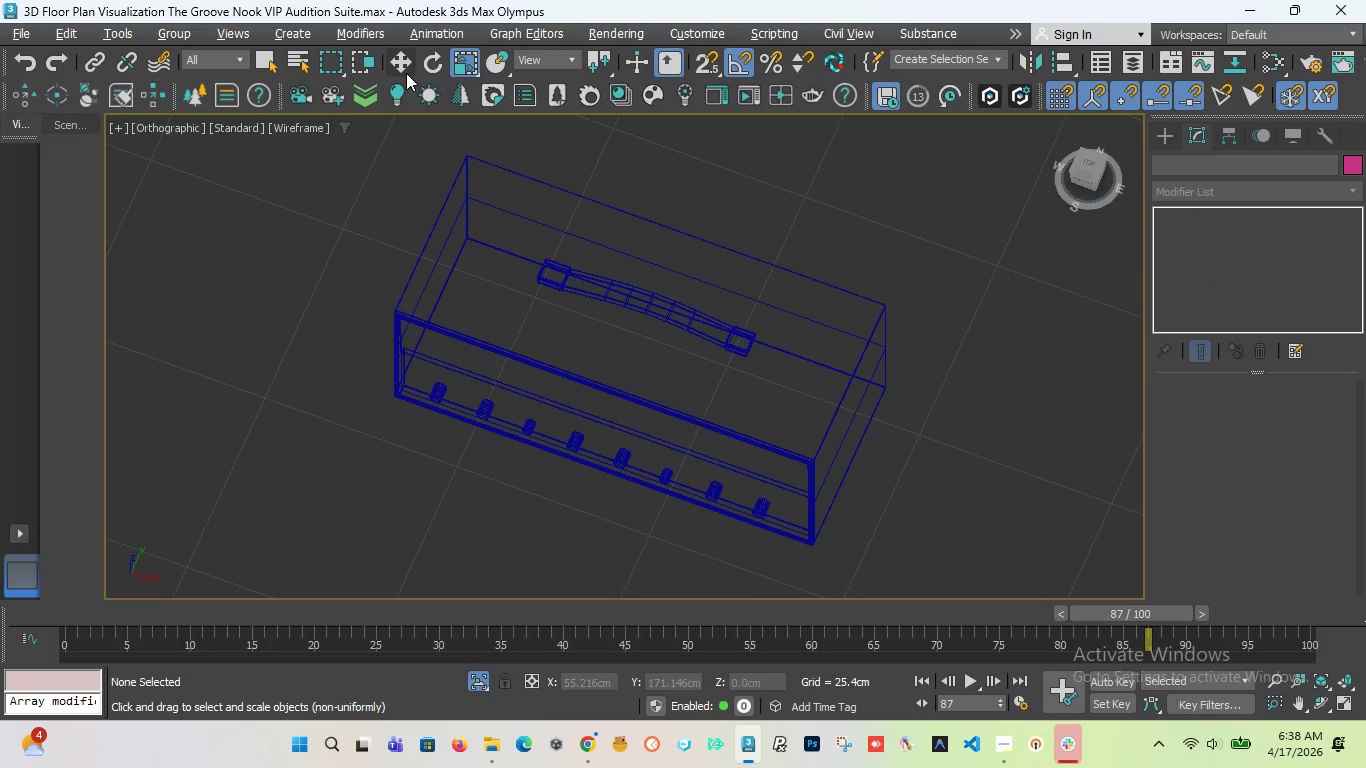 
left_click([404, 67])
 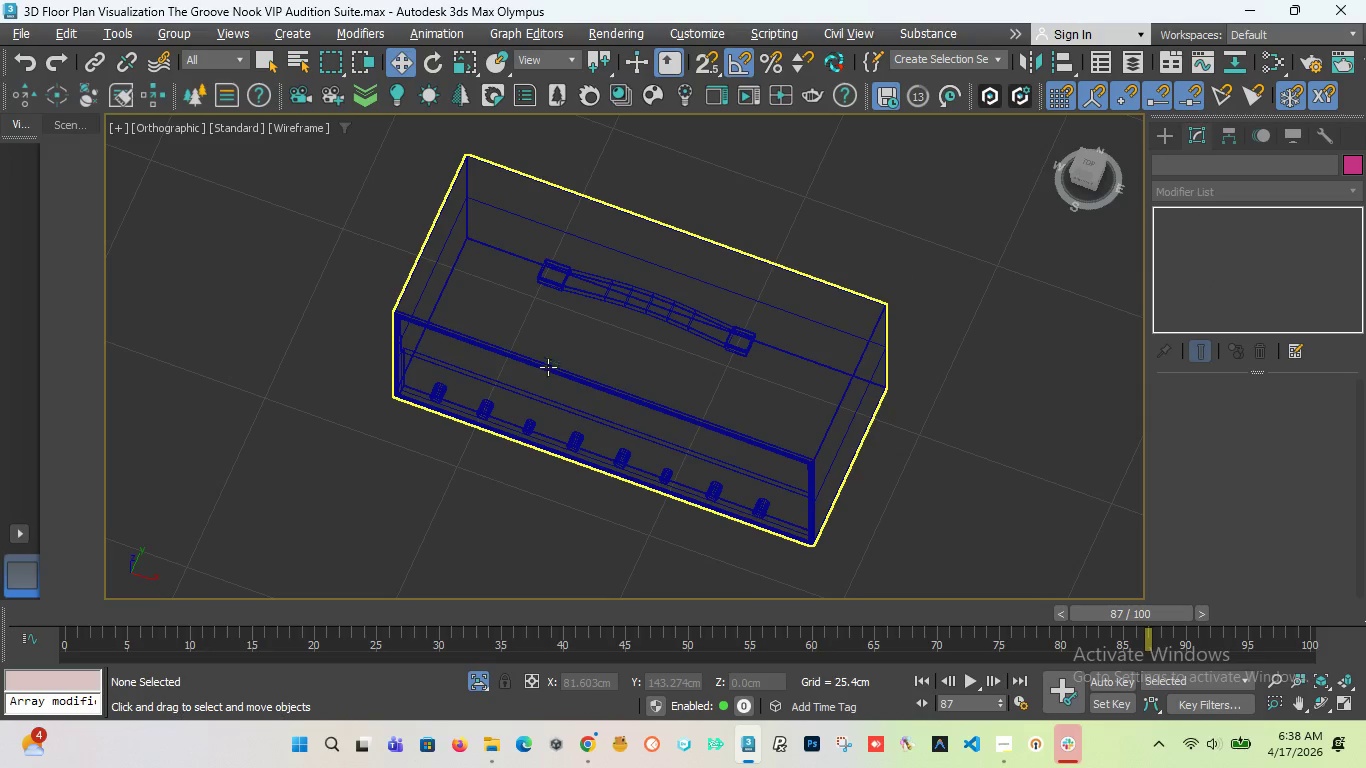 
left_click([548, 364])
 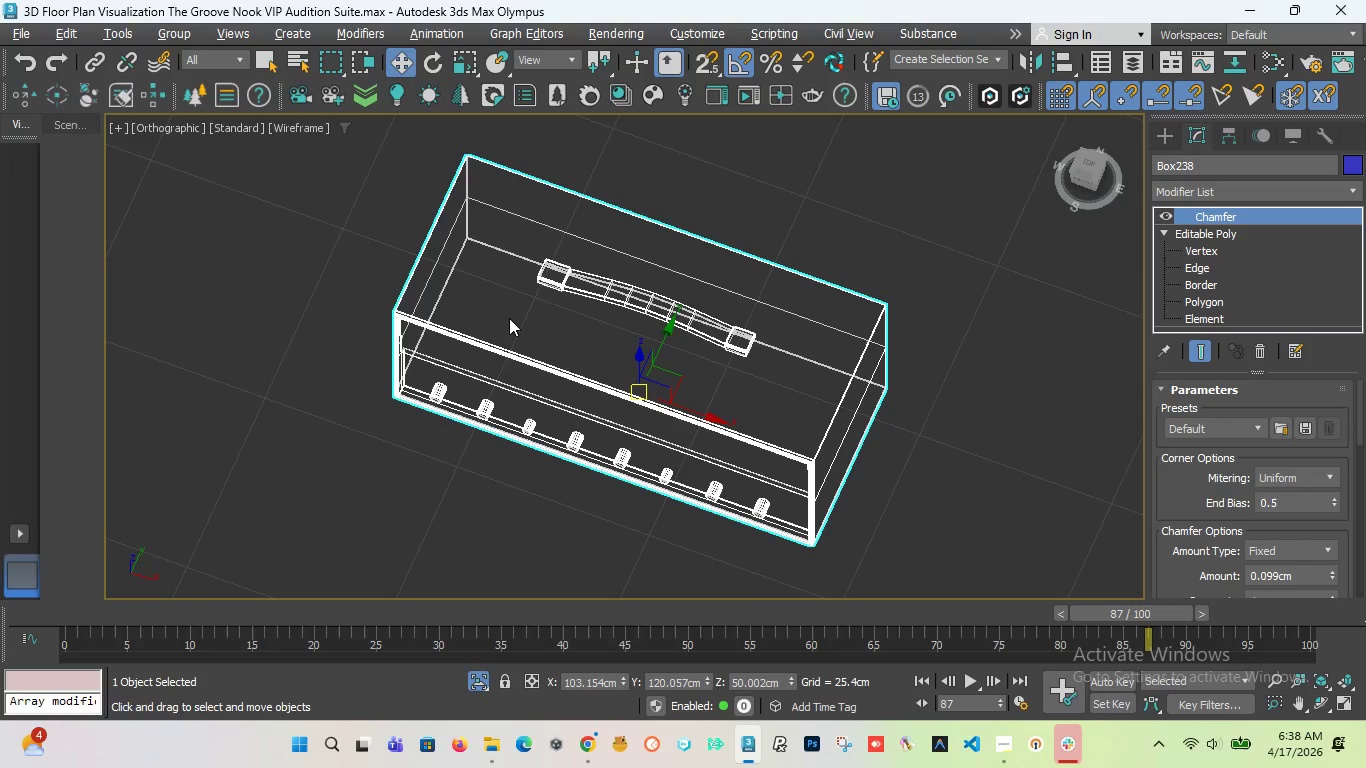 
key(F)
 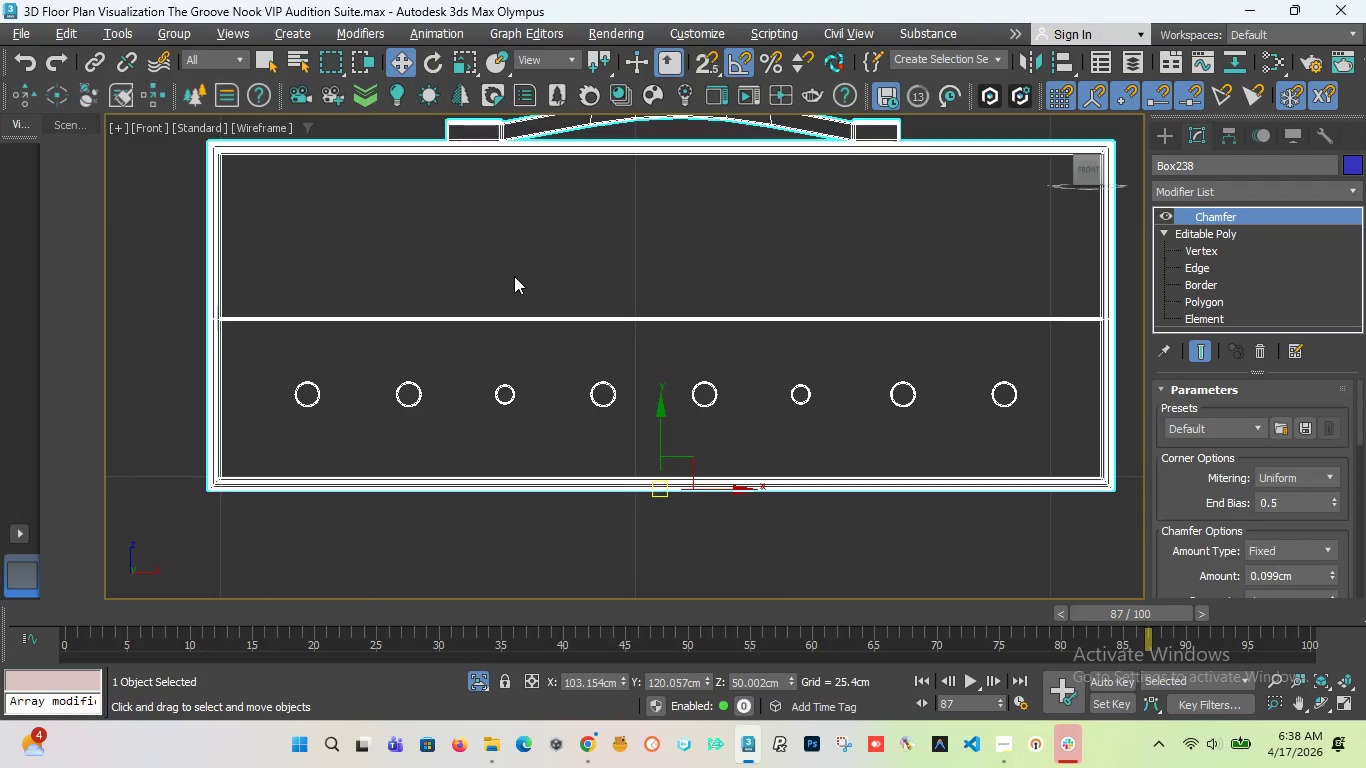 
scroll: coordinate [516, 270], scroll_direction: down, amount: 2.0
 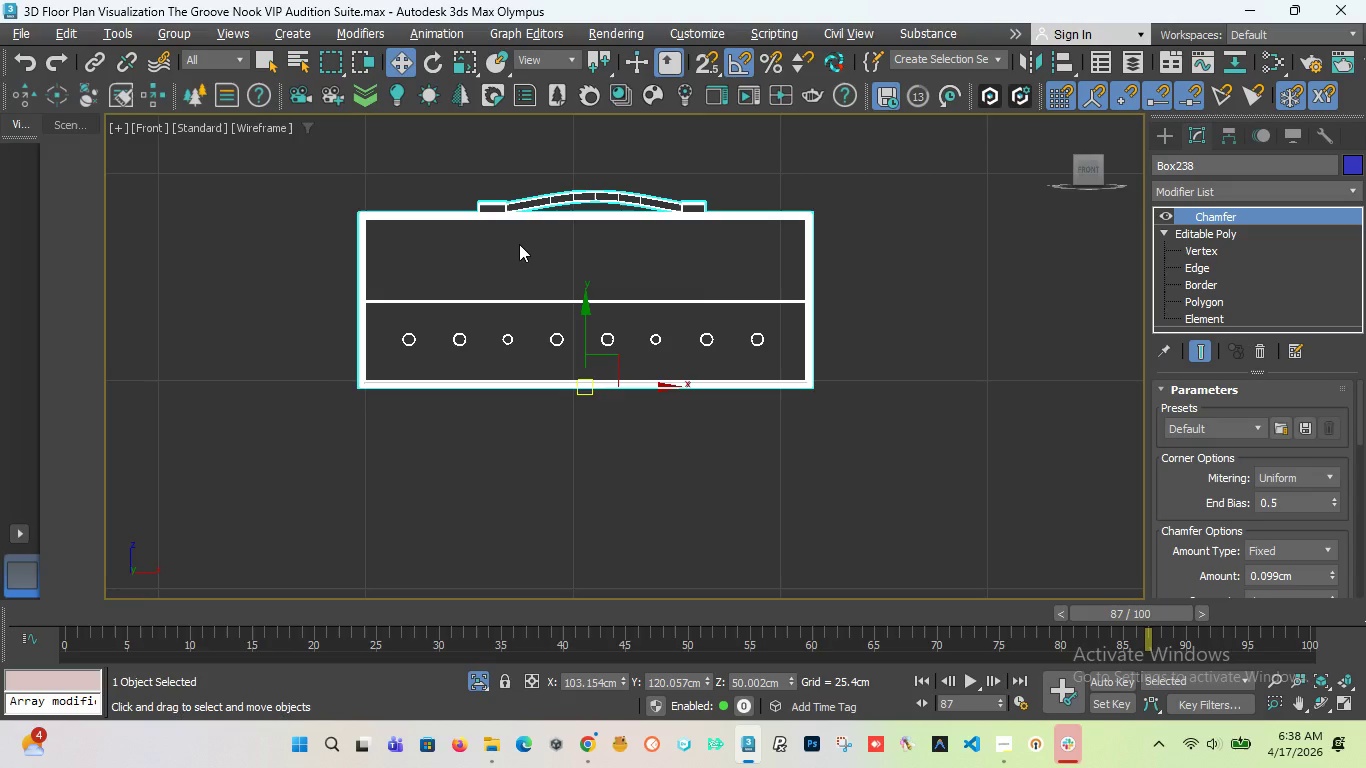 
key(Control+S)
 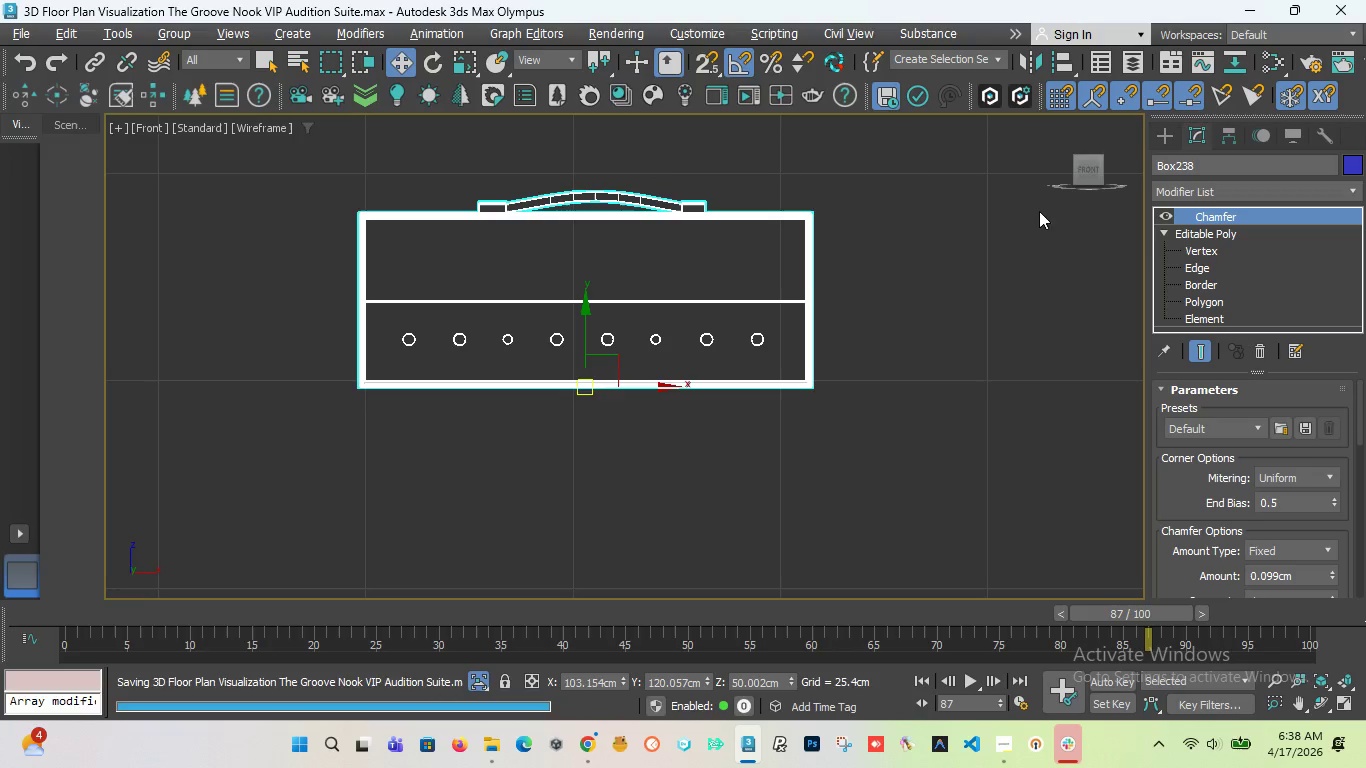 
left_click_drag(start_coordinate=[1081, 175], to_coordinate=[1070, 191])
 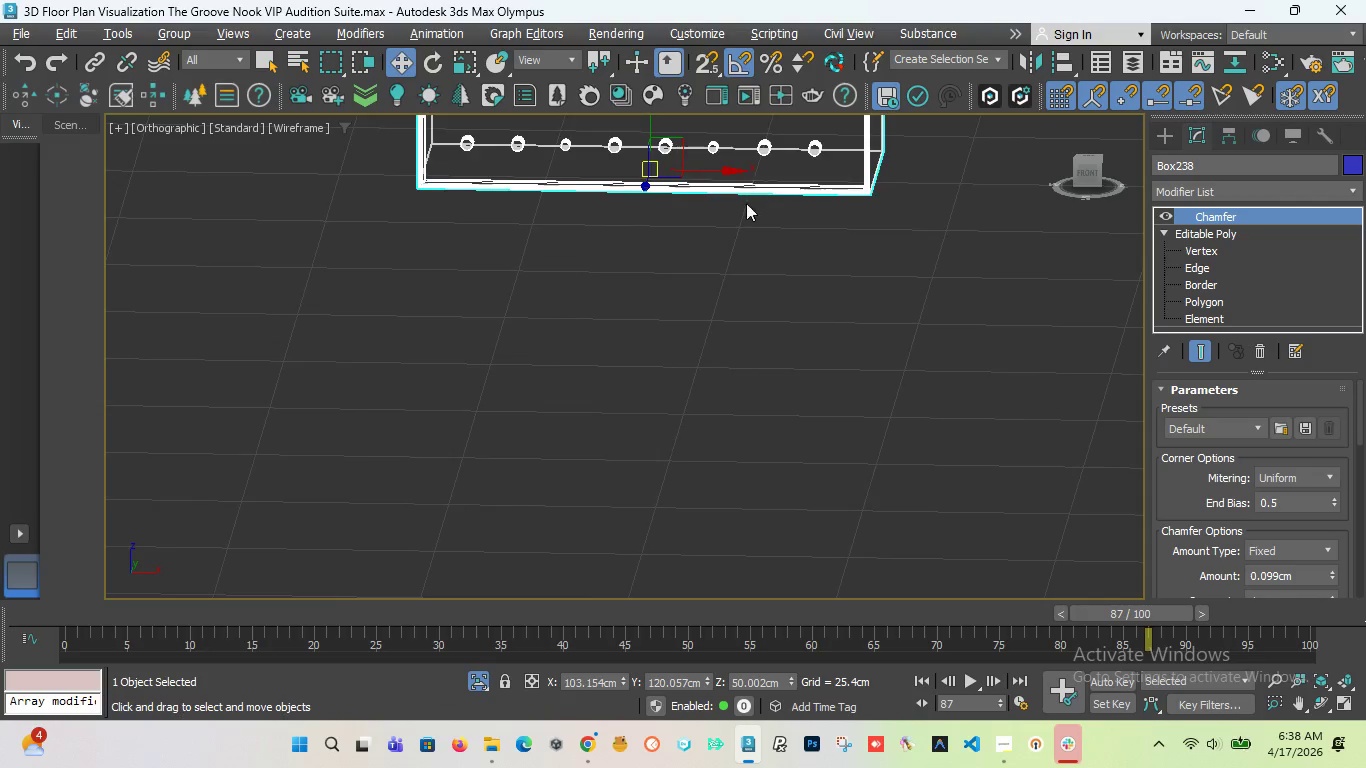 
scroll: coordinate [723, 146], scroll_direction: none, amount: 0.0
 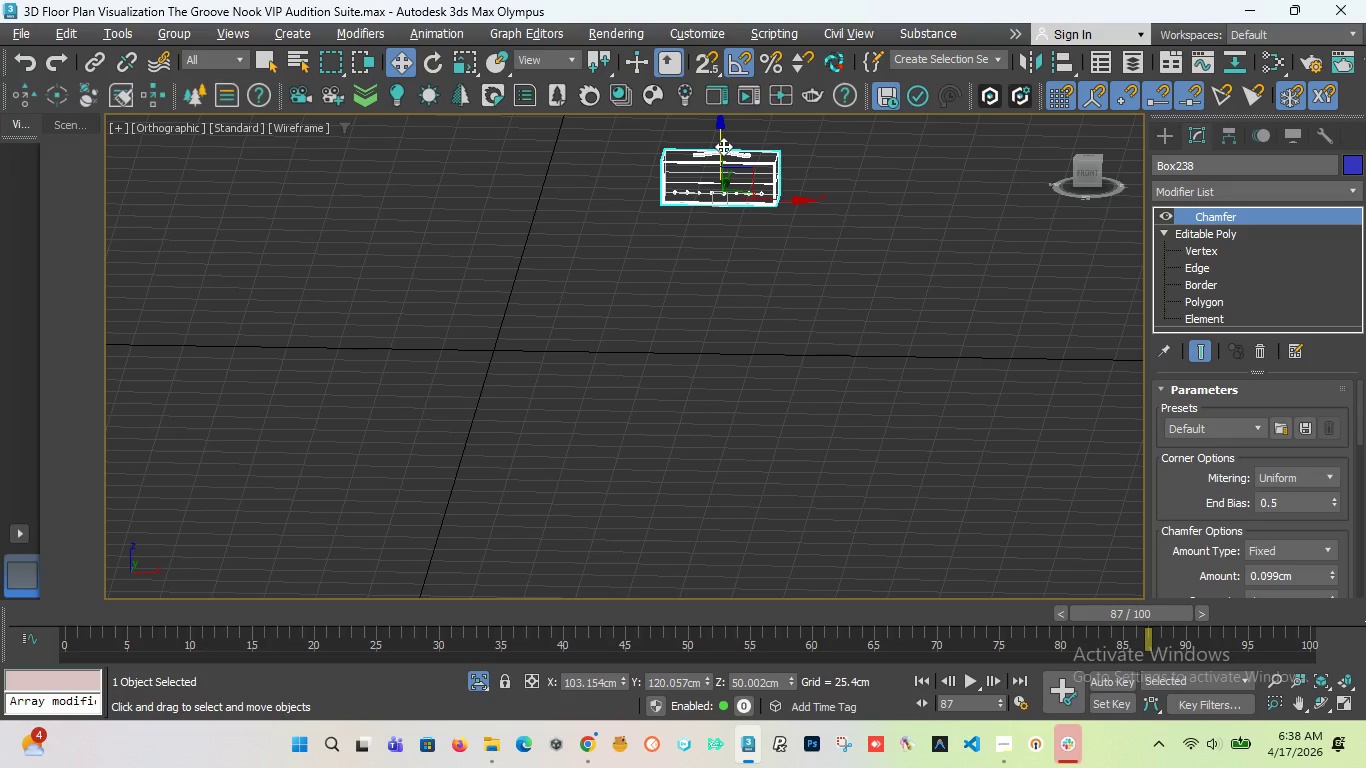 
scroll: coordinate [746, 170], scroll_direction: up, amount: 7.0
 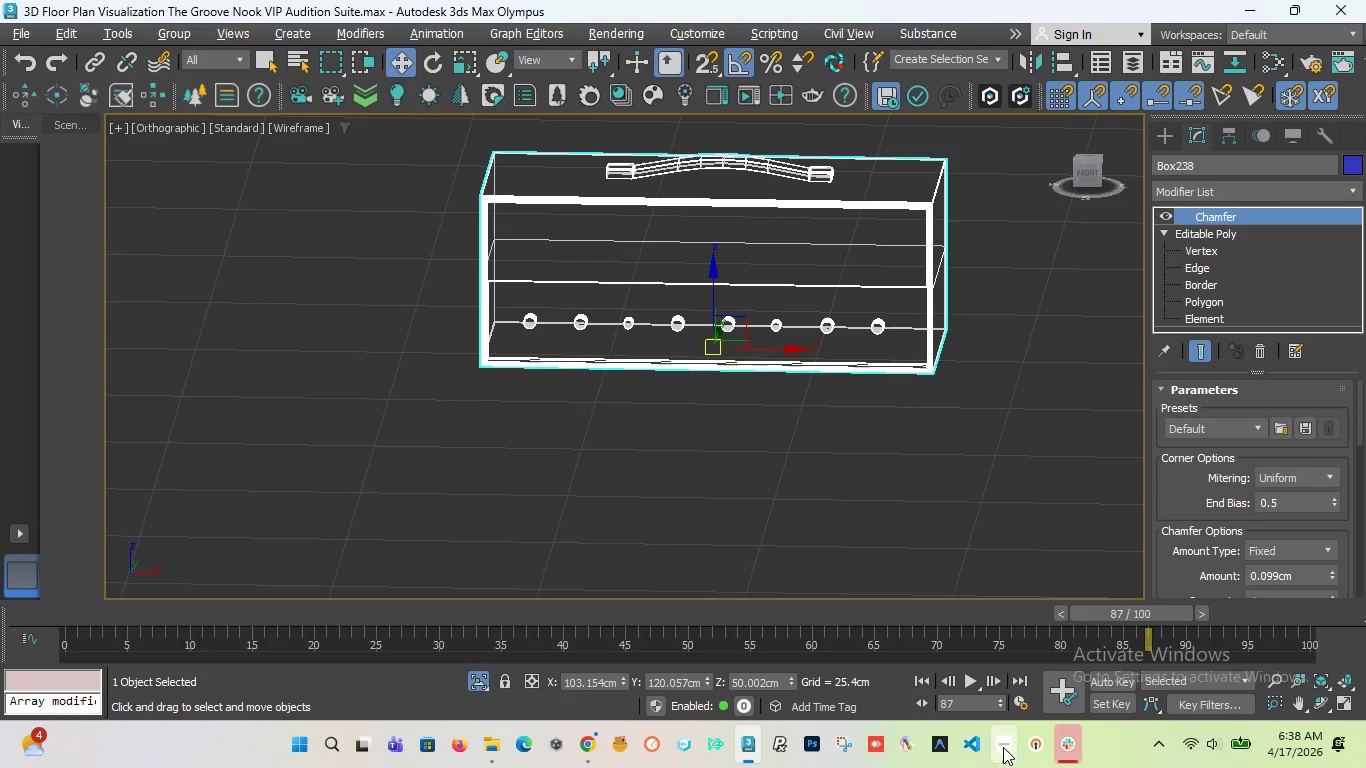 
left_click([1003, 747])